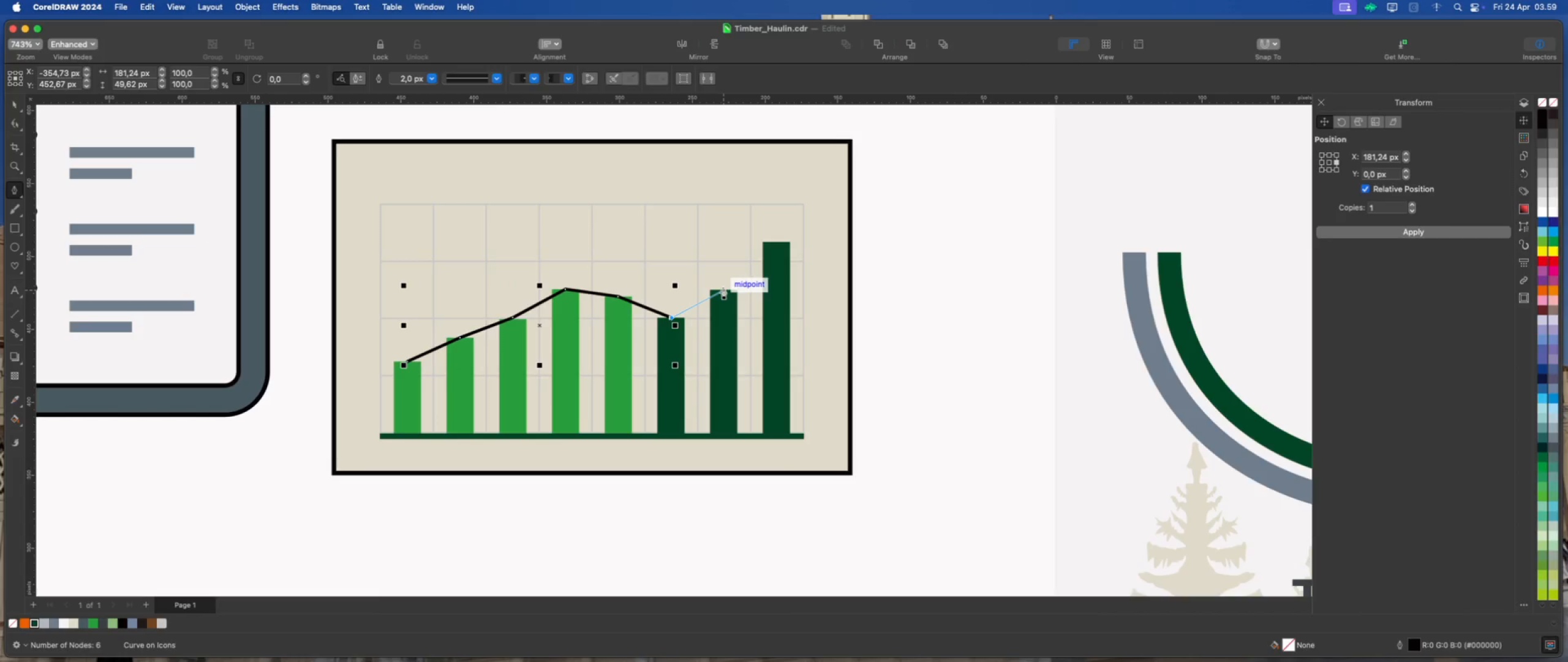 
left_click([724, 287])
 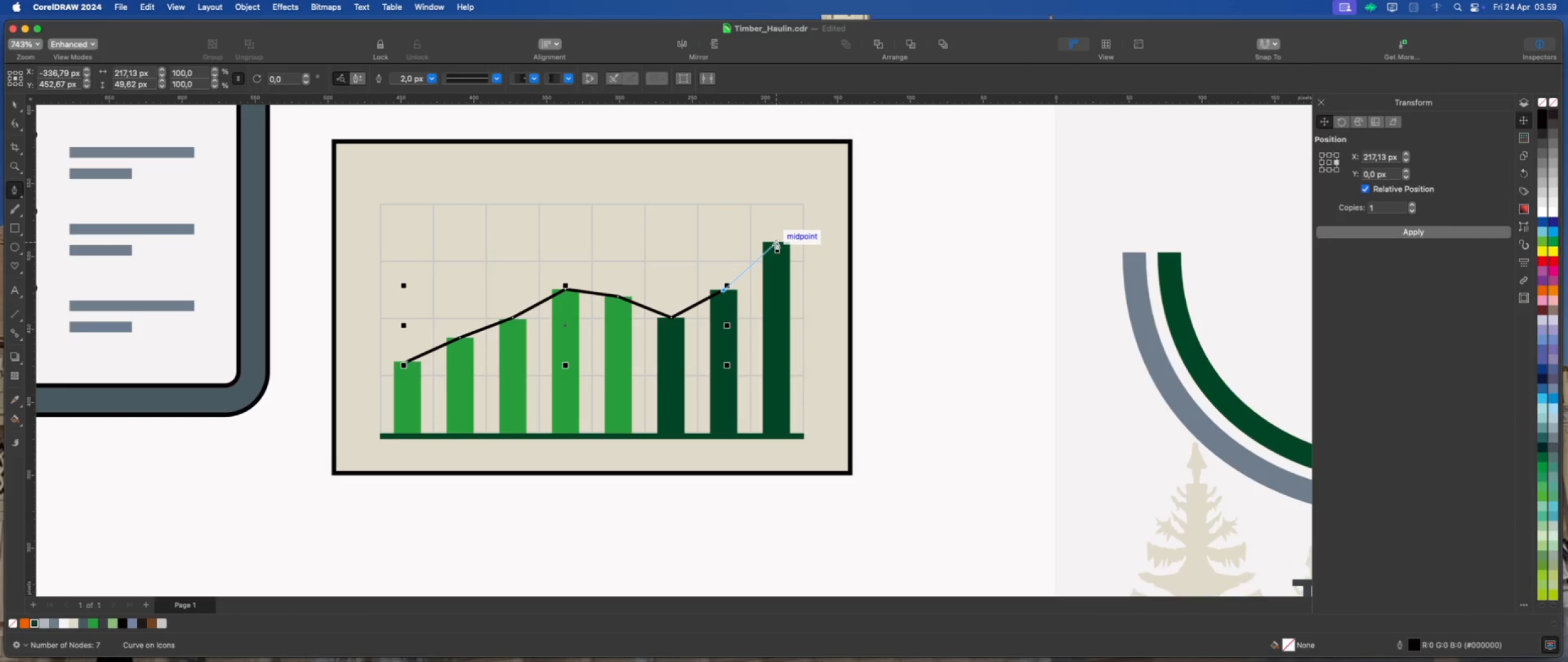 
left_click([777, 240])
 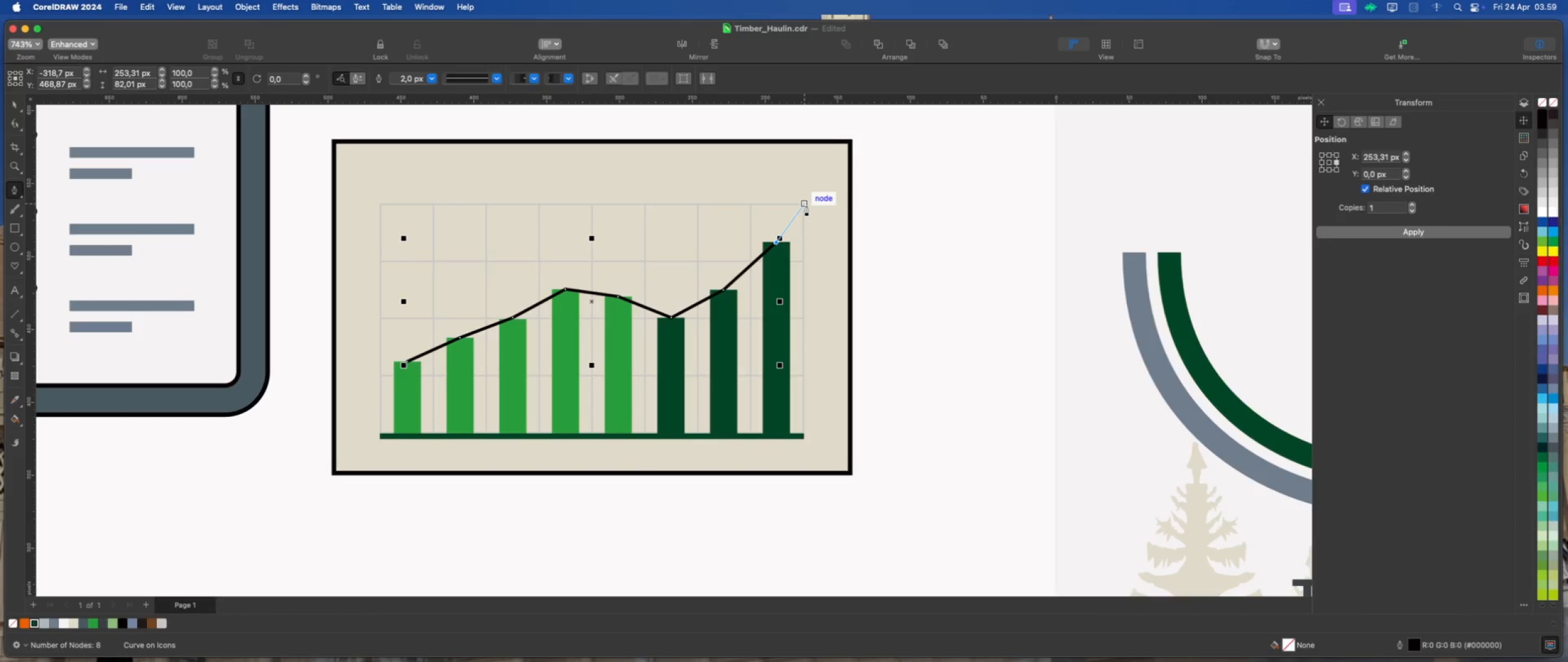 
left_click([804, 204])
 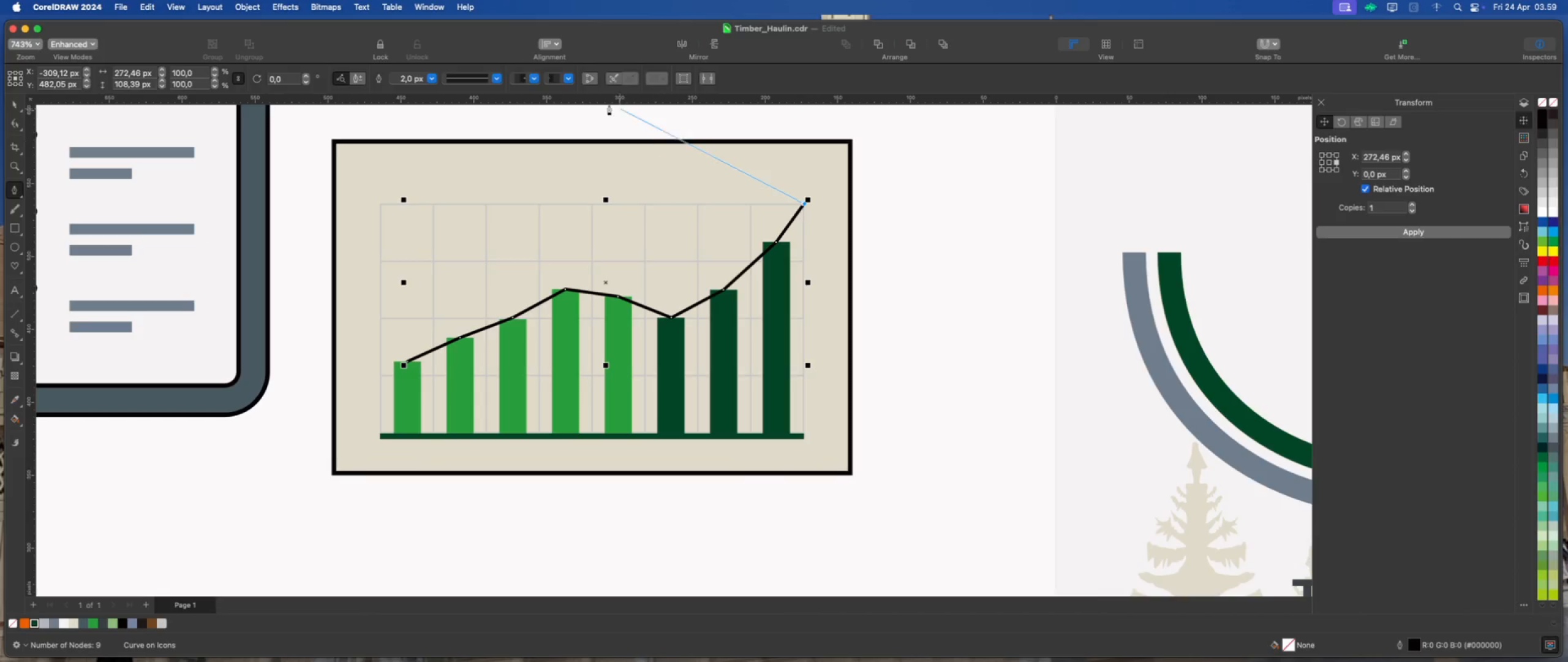 
left_click([567, 80])
 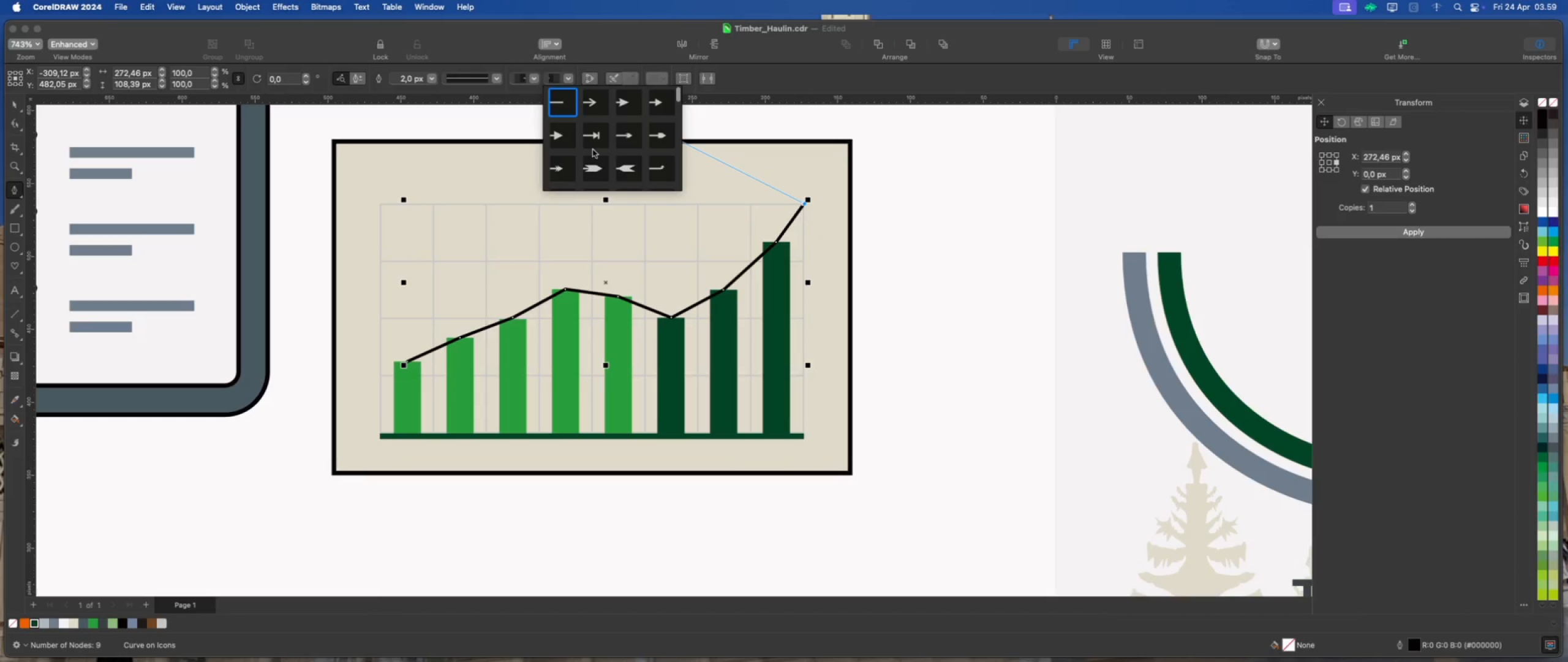 
scroll: coordinate [592, 151], scroll_direction: down, amount: 2.0
 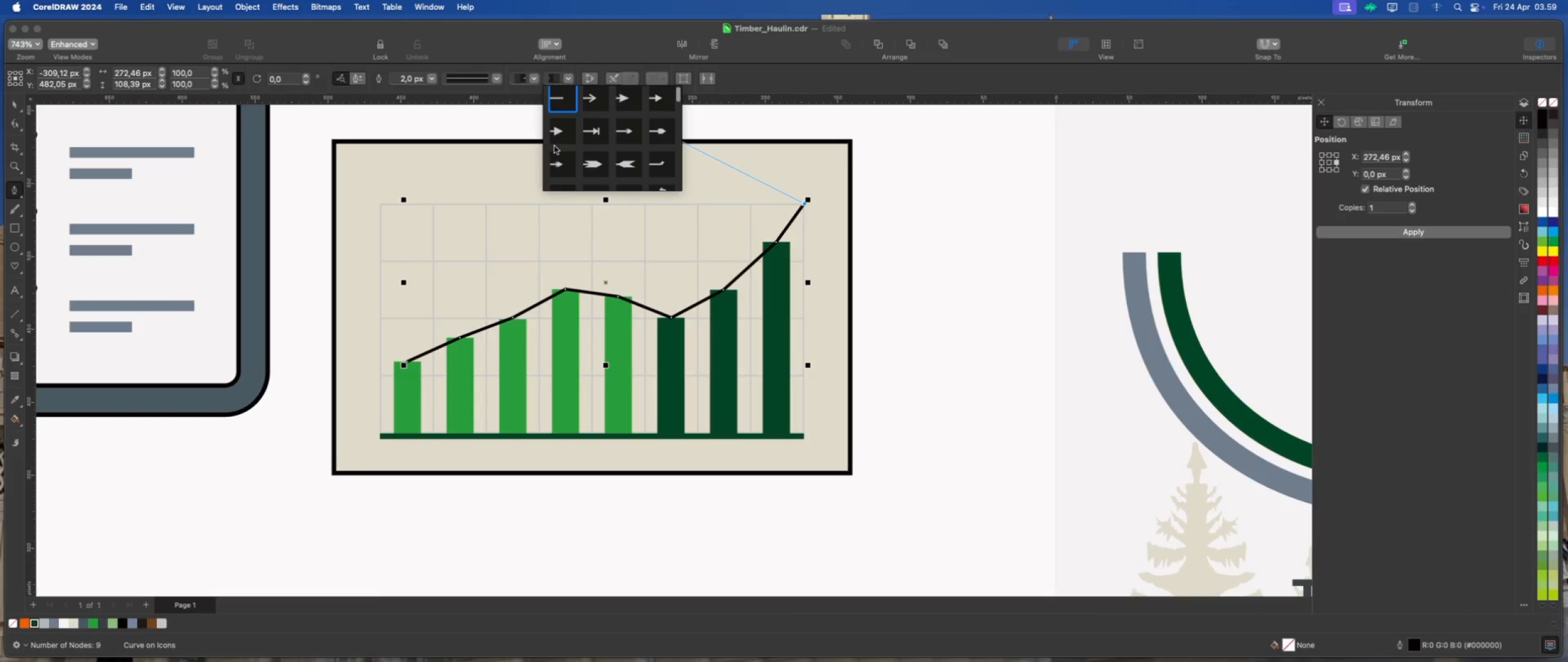 
left_click([561, 132])
 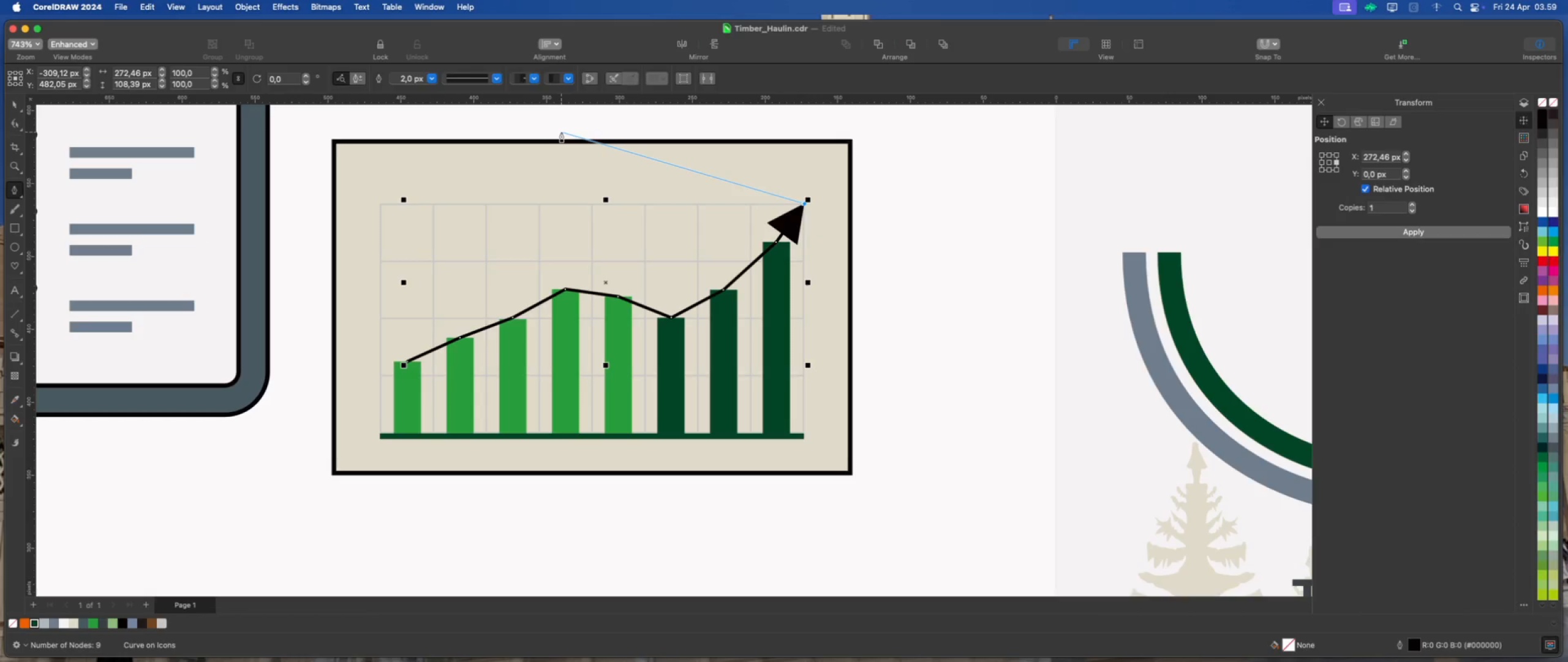 
wait(8.73)
 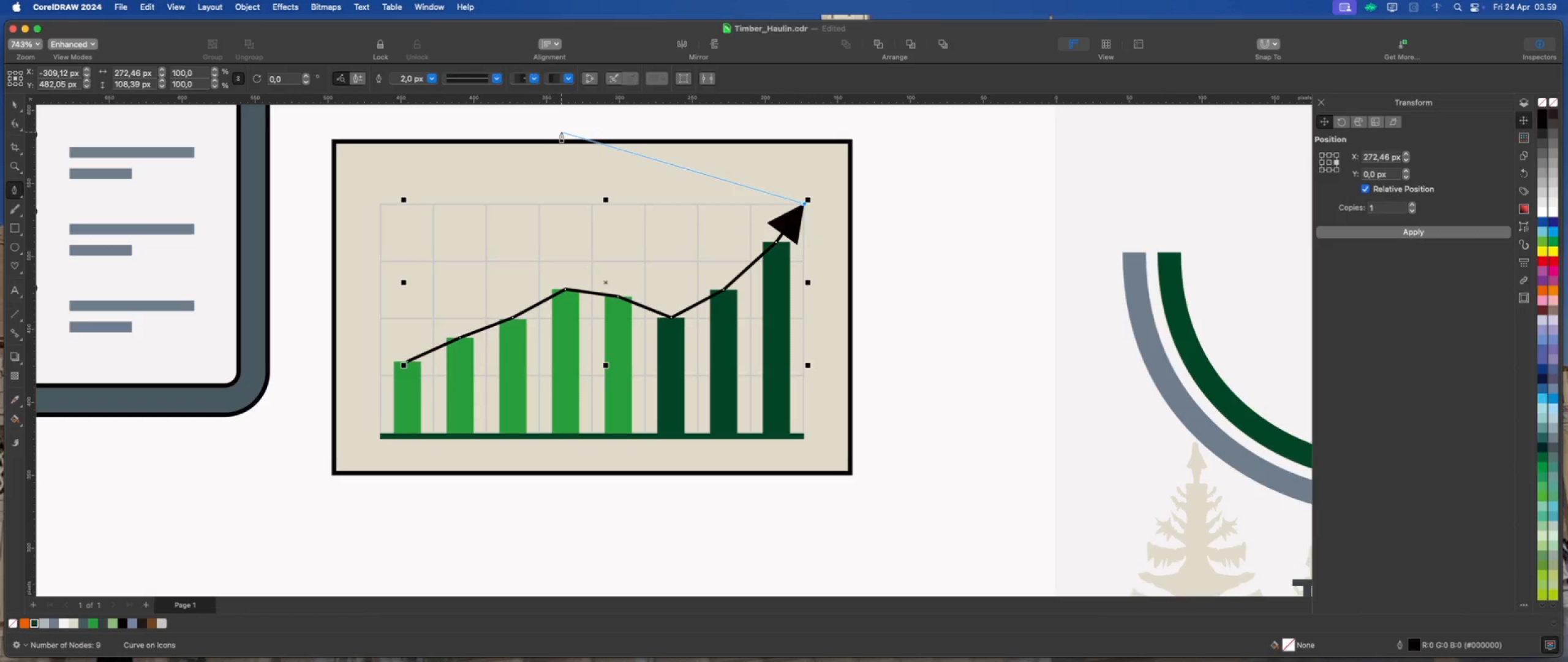 
left_click([430, 80])
 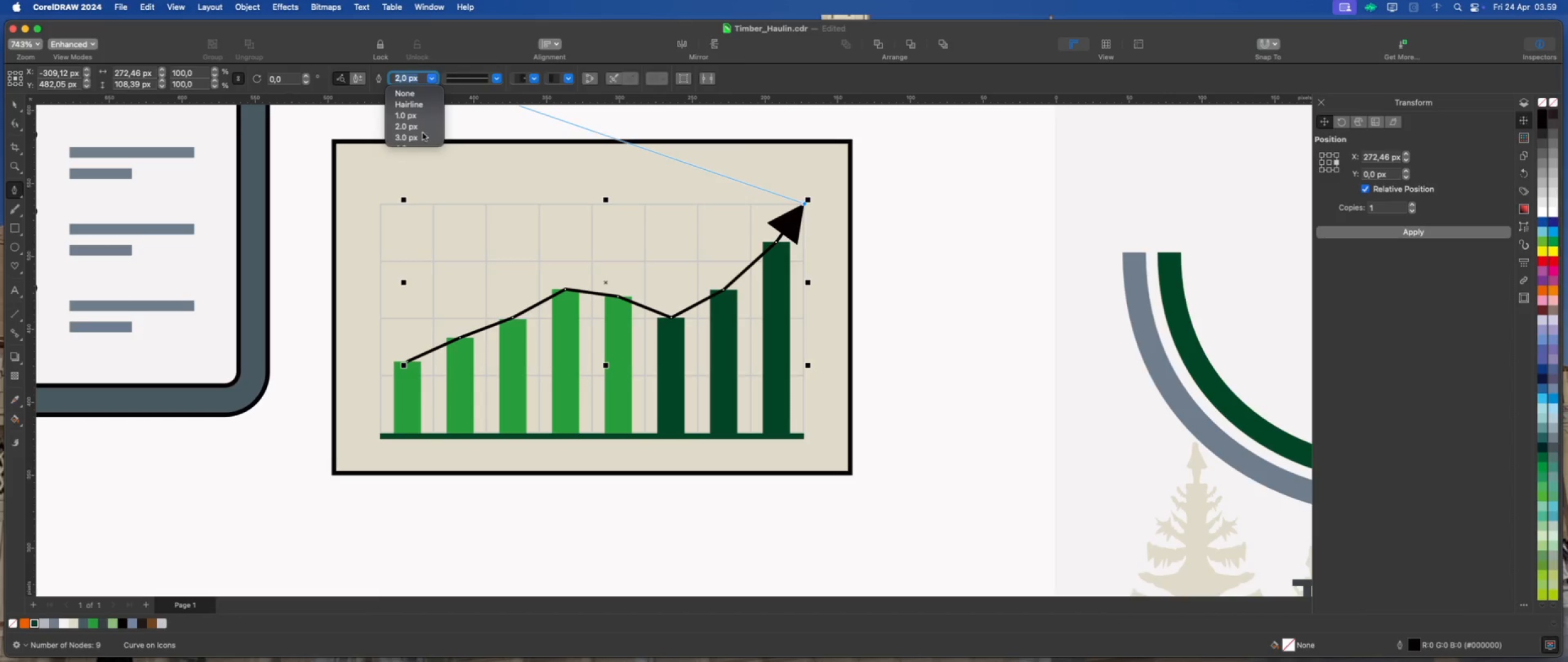 
scroll: coordinate [405, 134], scroll_direction: down, amount: 10.0
 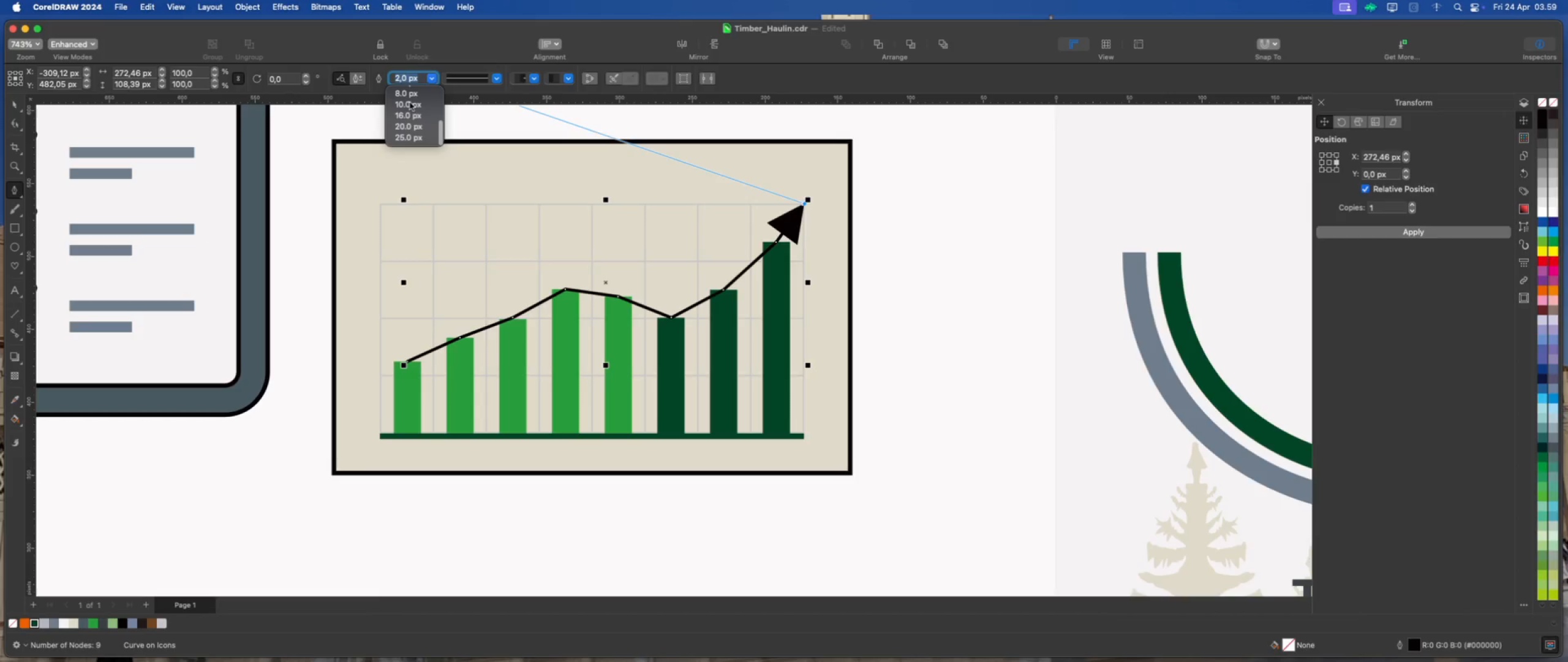 
left_click([412, 94])
 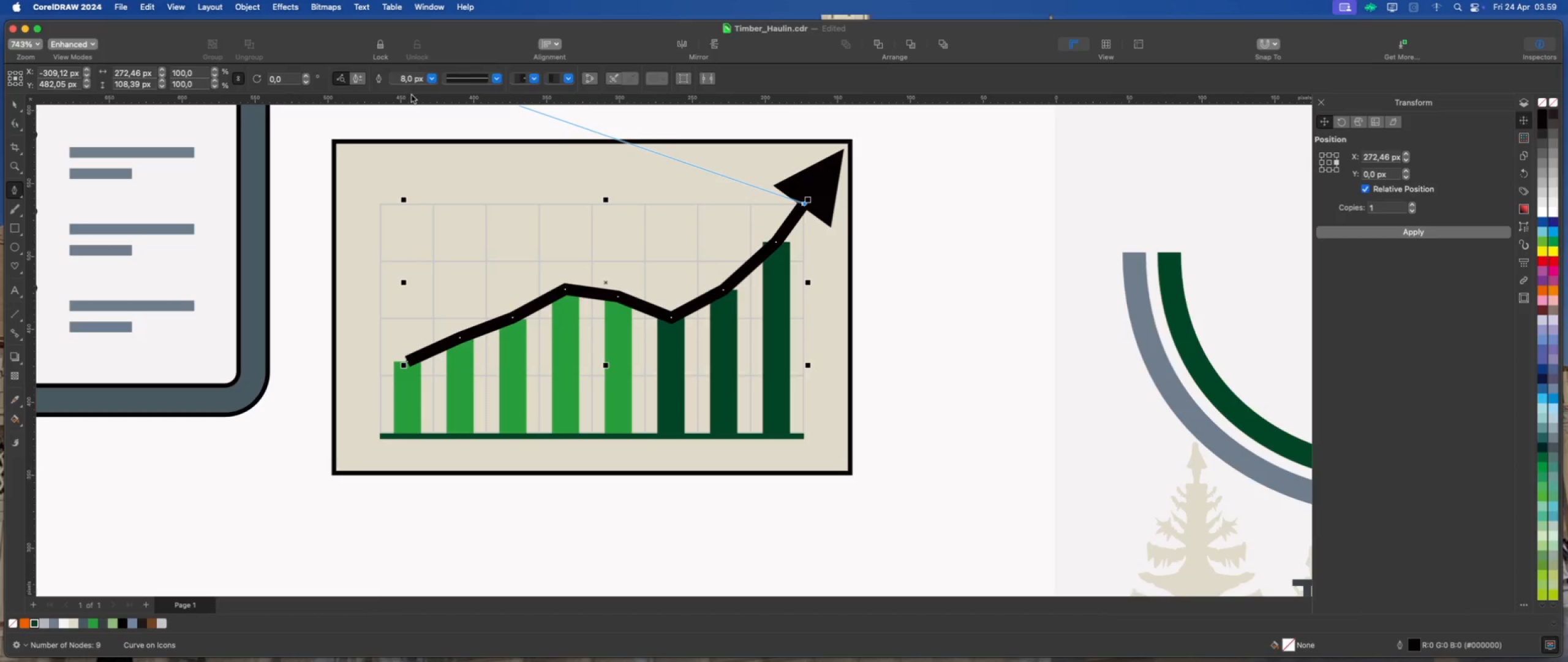 
wait(5.23)
 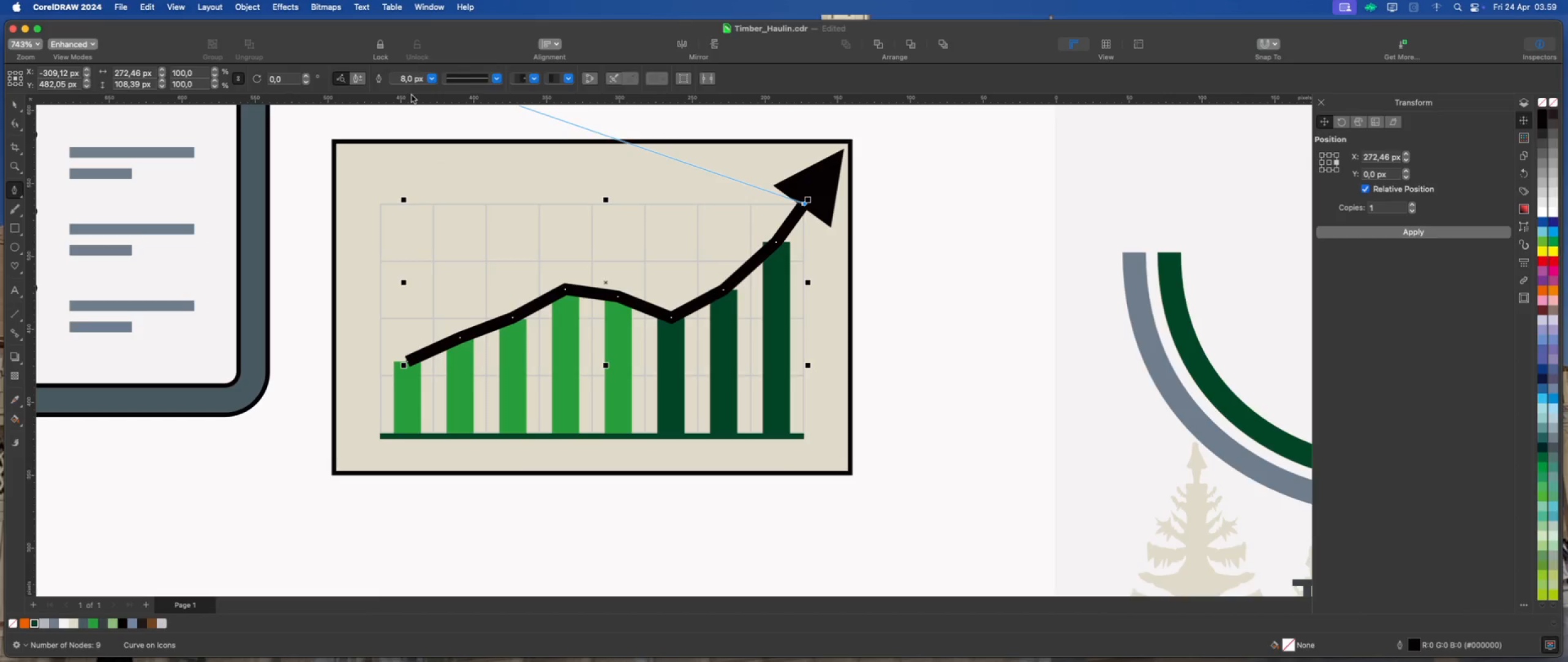 
left_click([429, 82])
 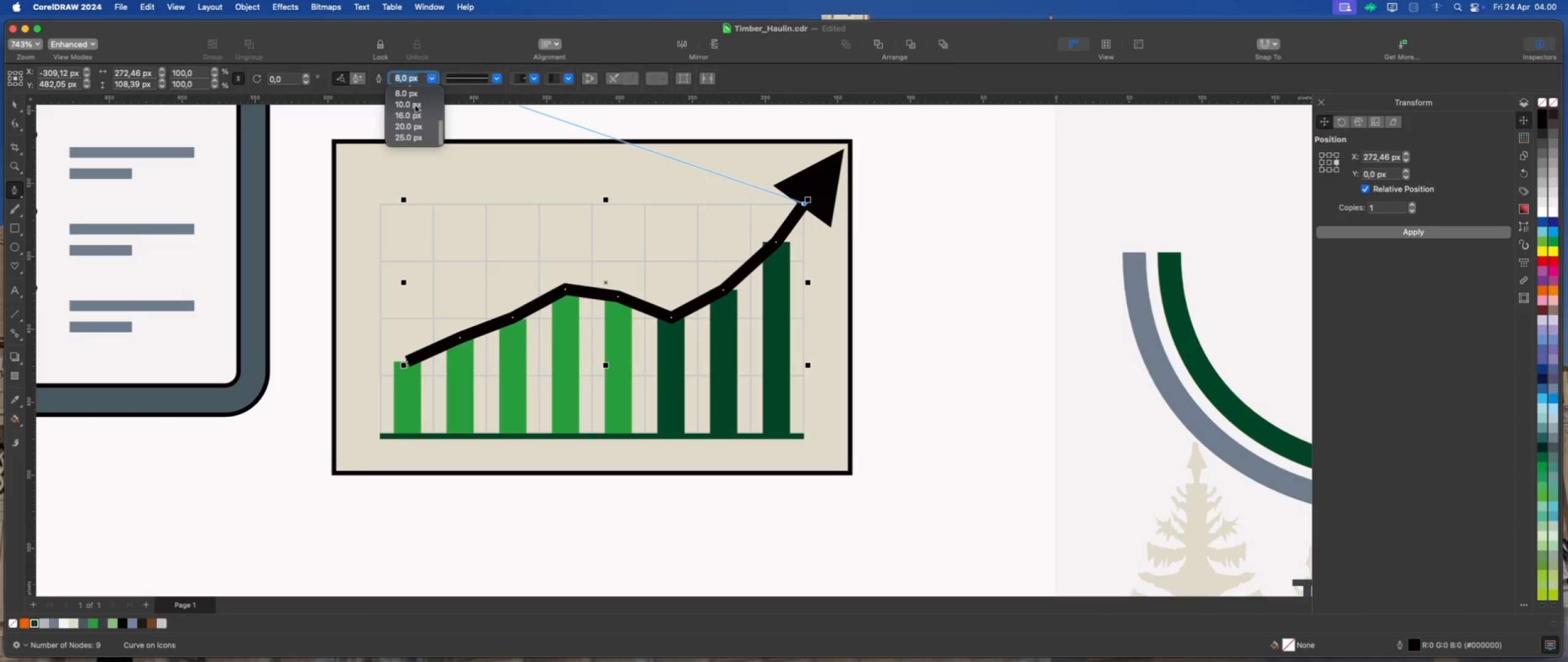 
scroll: coordinate [410, 110], scroll_direction: up, amount: 3.0
 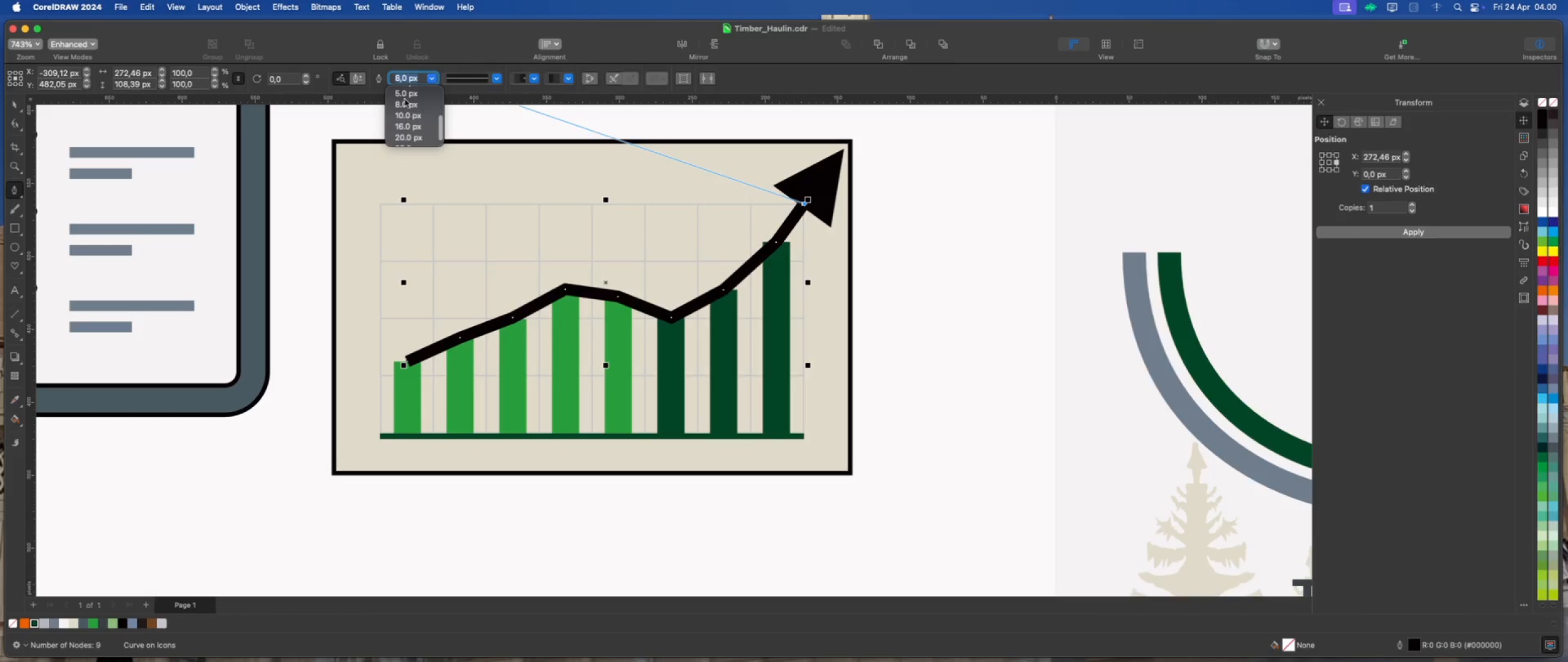 
left_click([405, 96])
 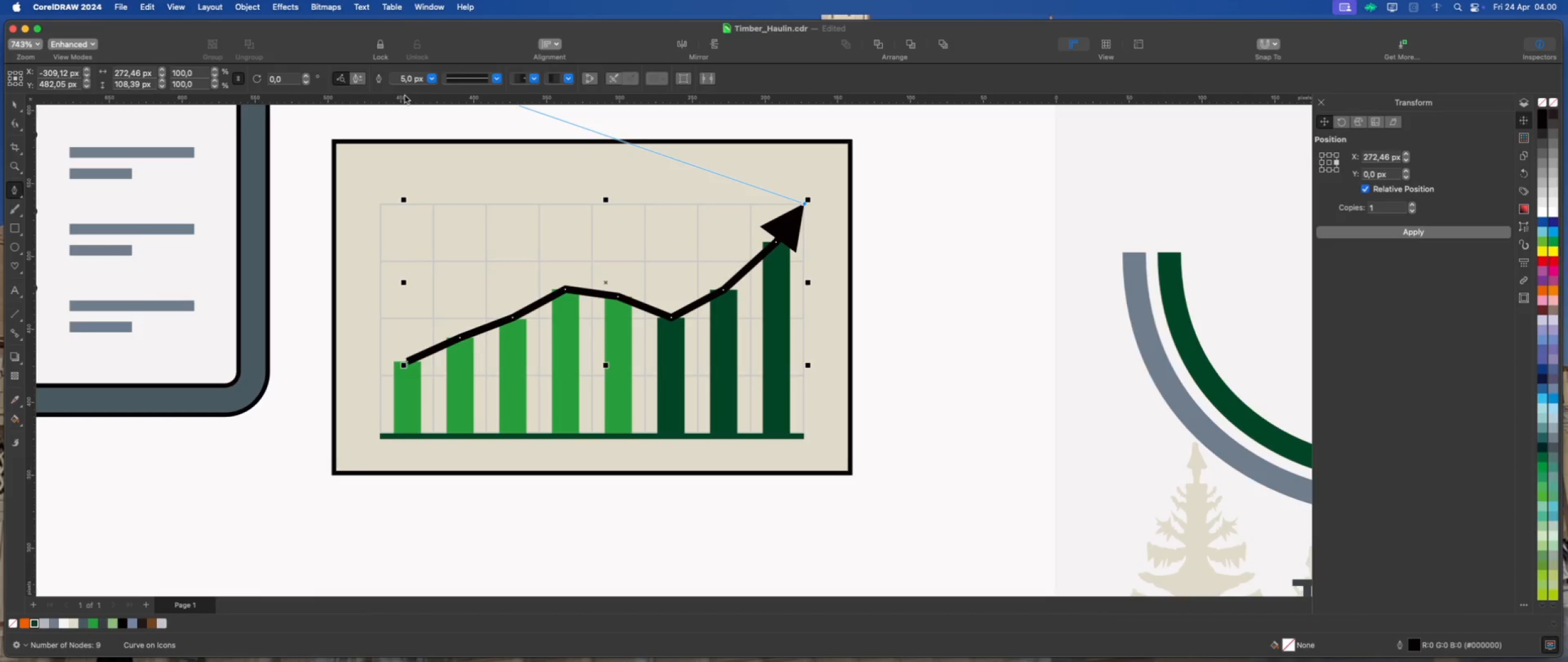 
wait(9.54)
 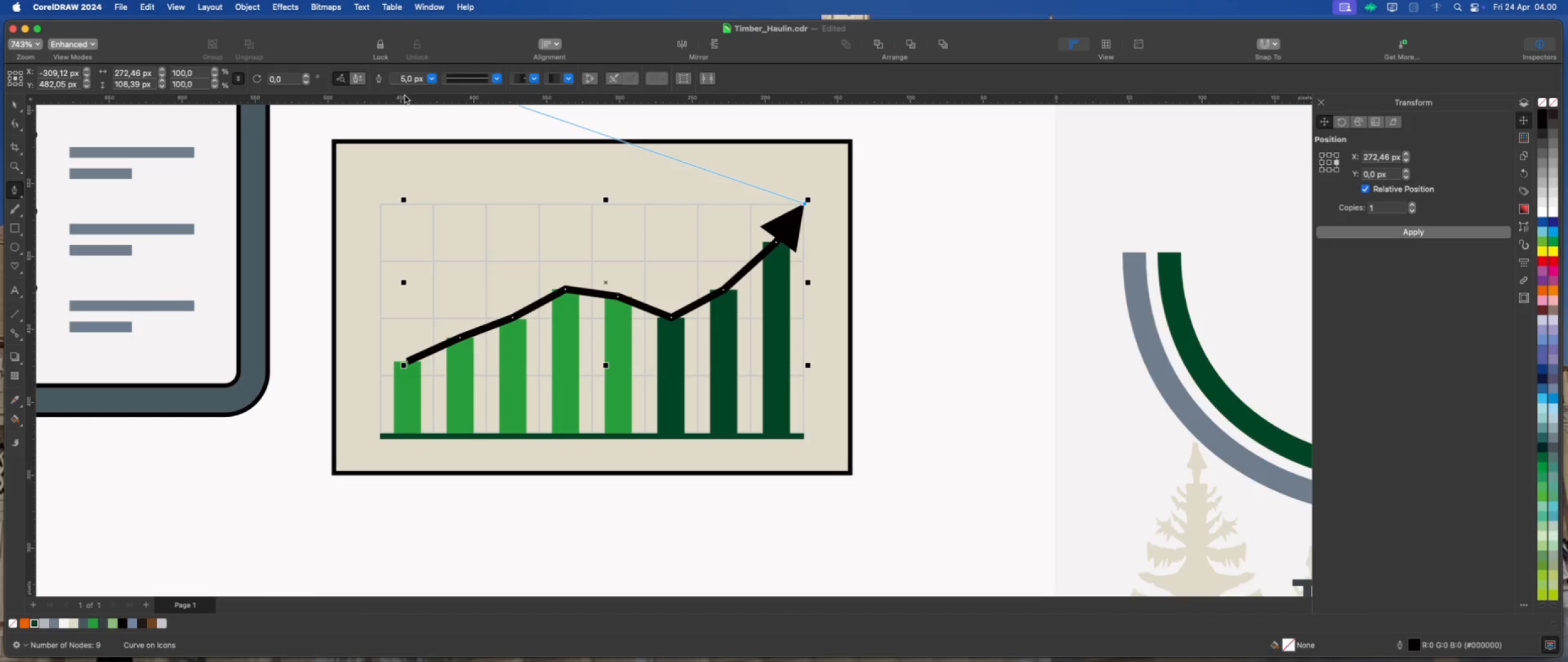 
left_click([17, 105])
 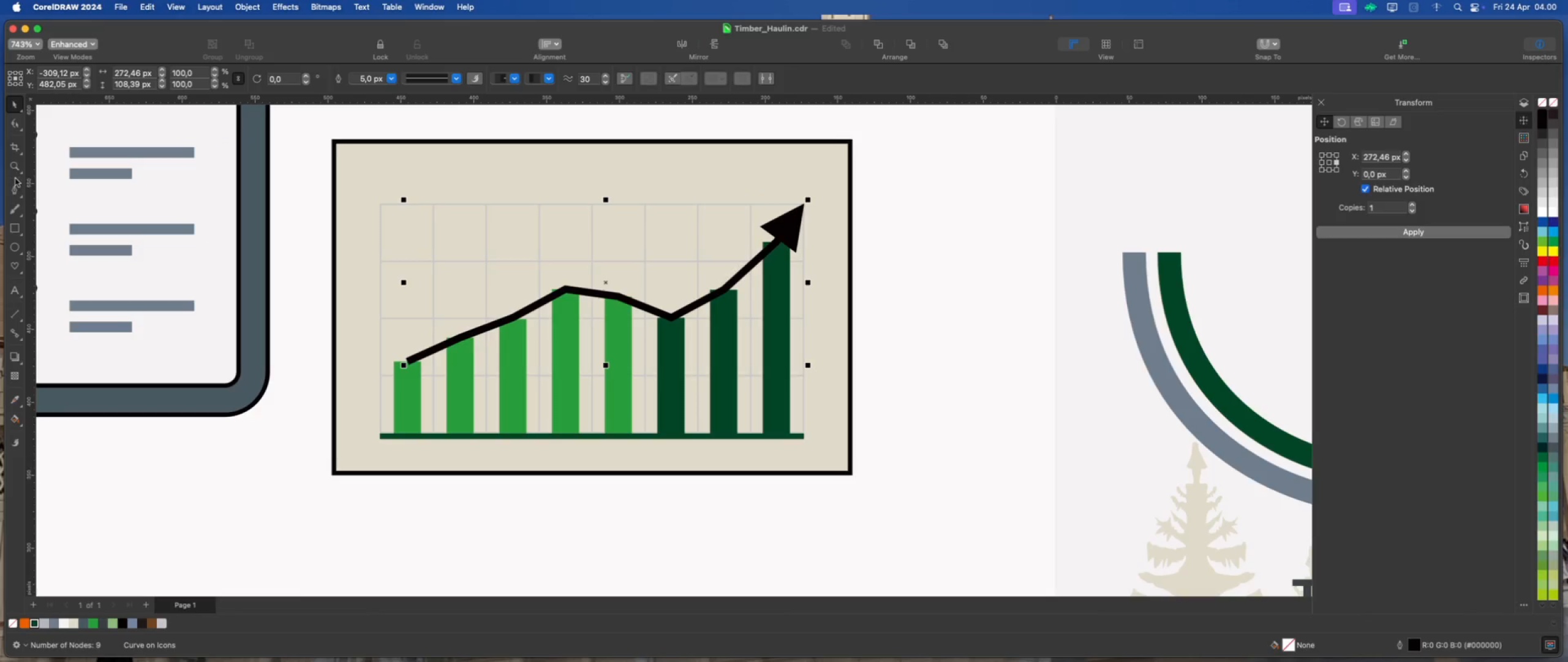 
left_click([16, 123])
 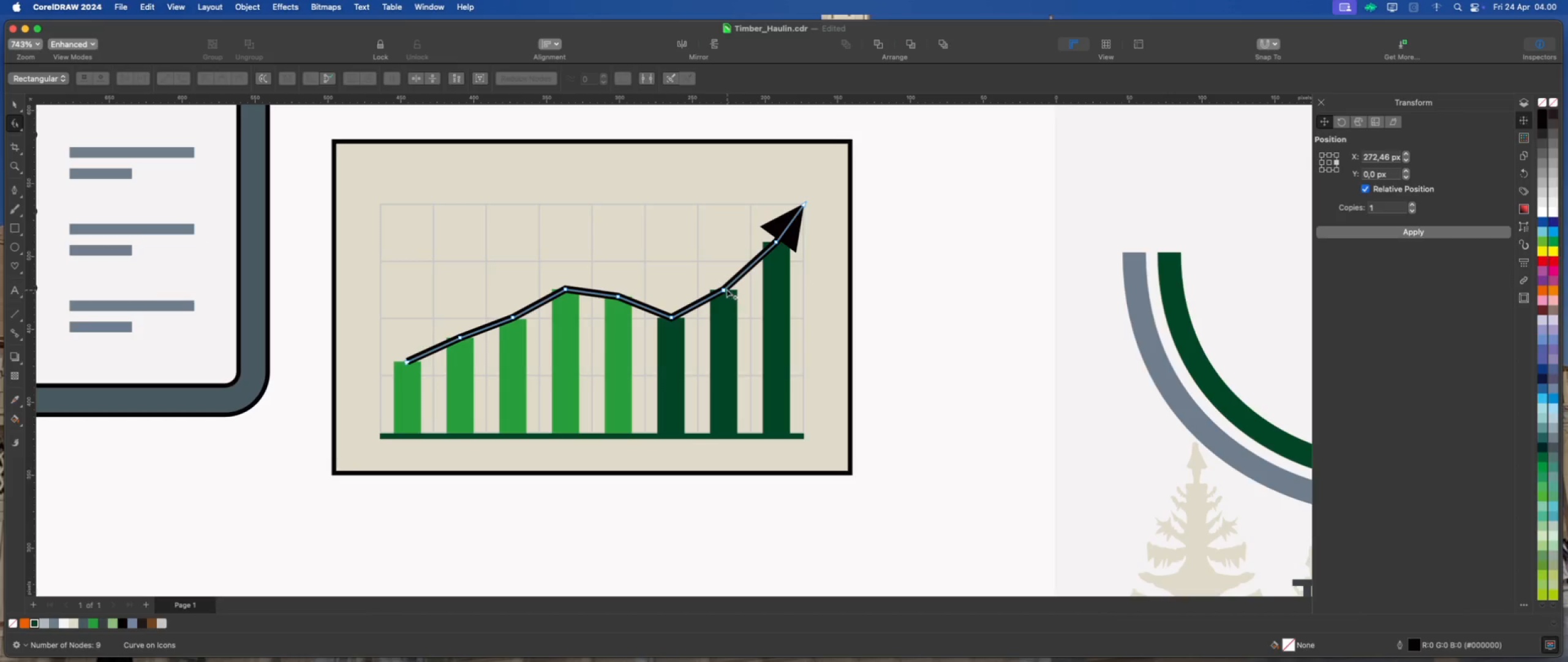 
double_click([724, 289])
 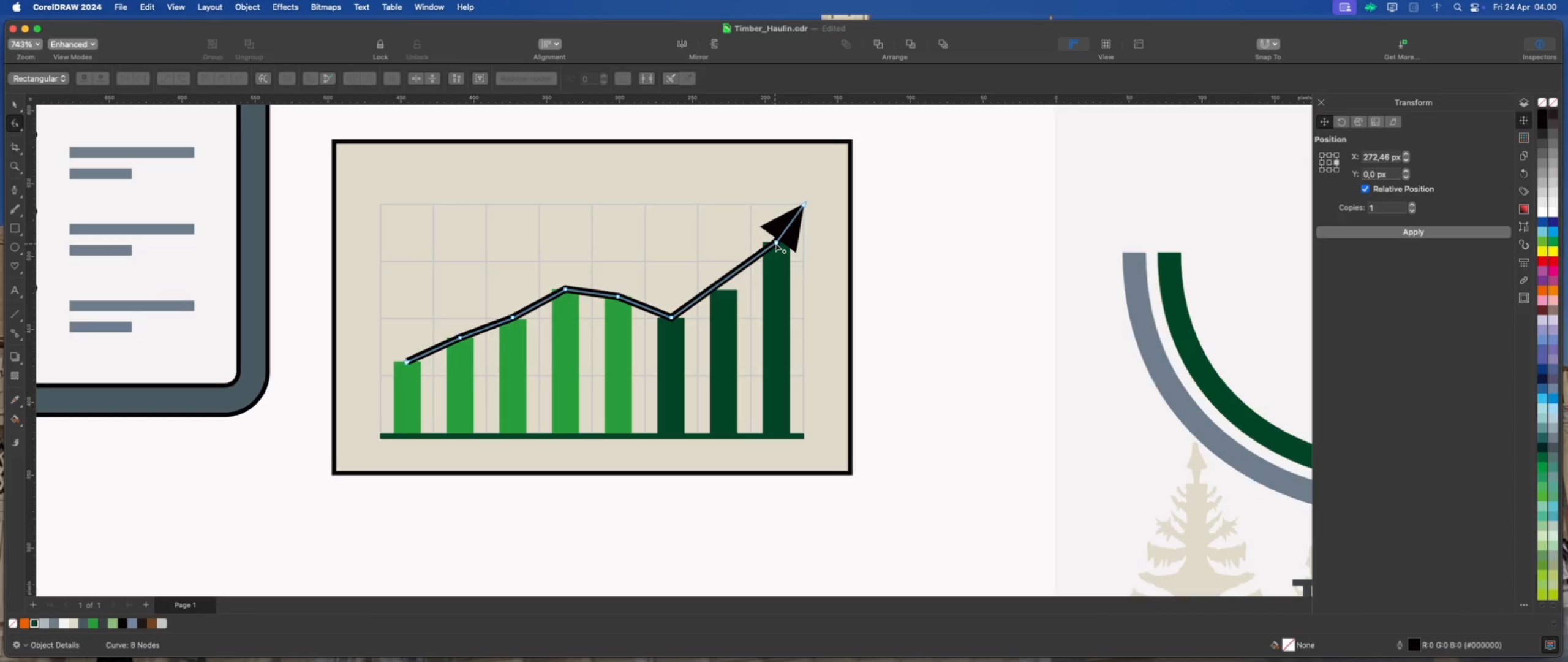 
double_click([778, 240])
 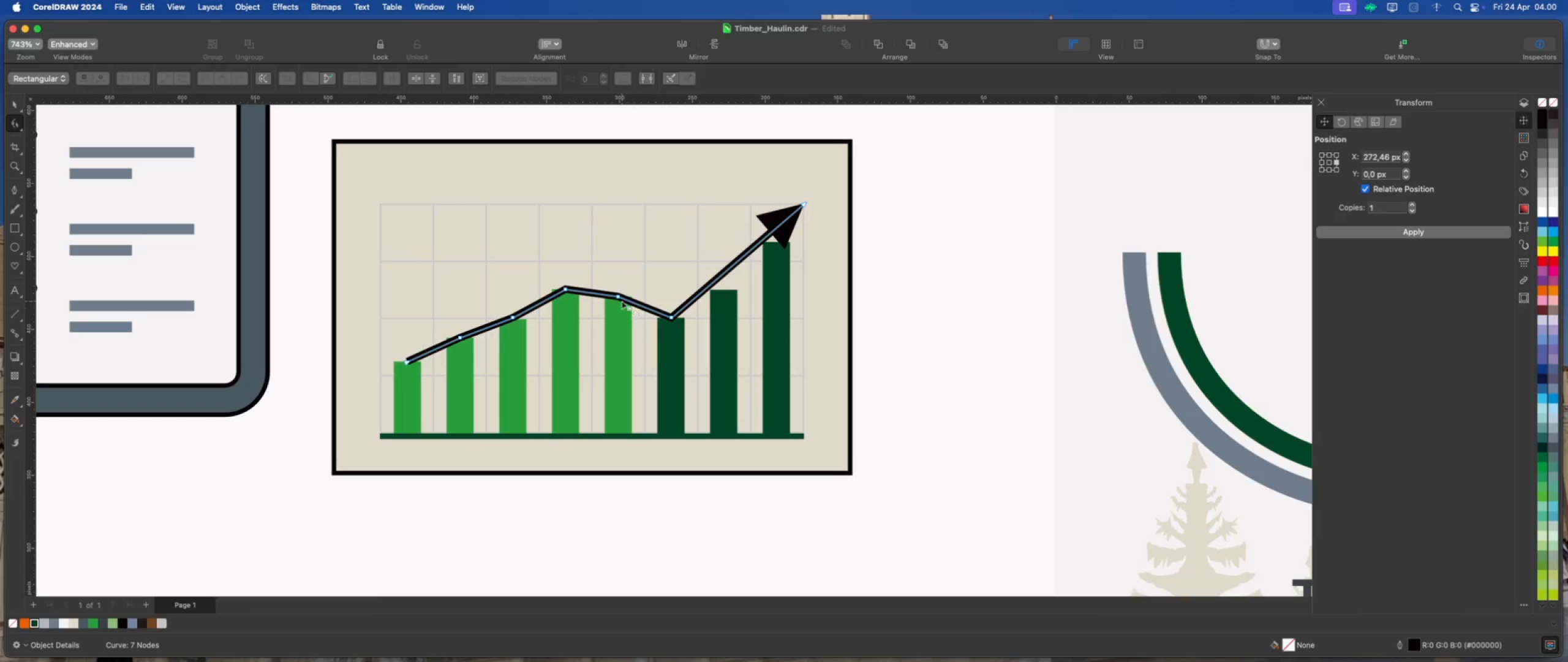 
double_click([617, 297])
 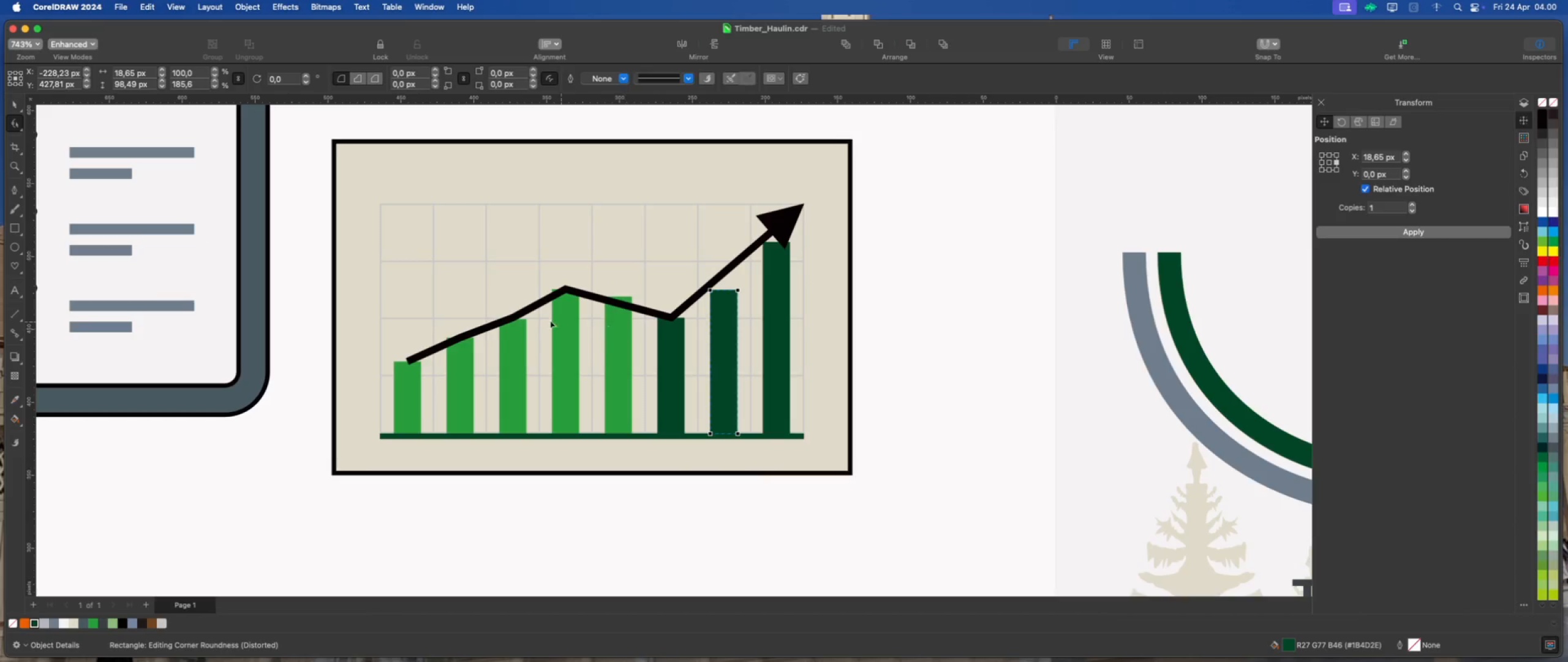 
left_click([14, 104])
 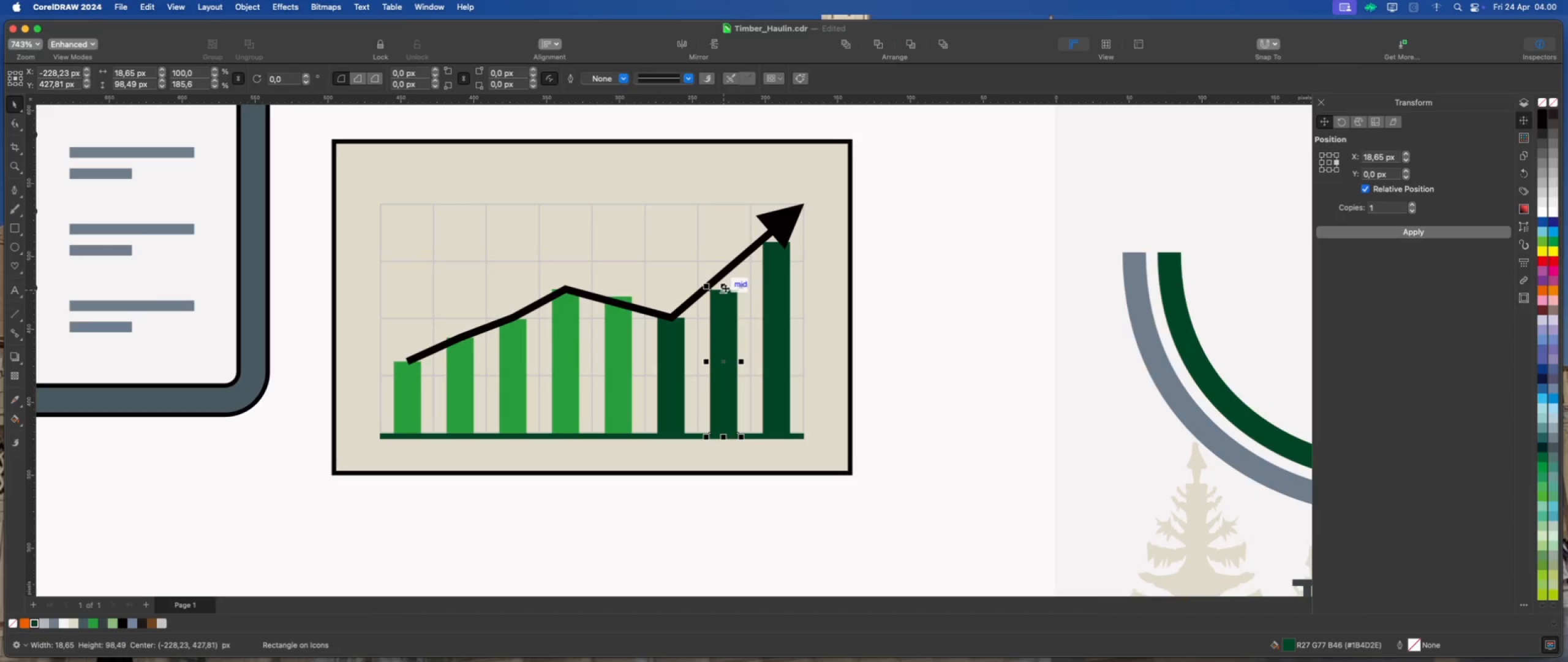 
left_click_drag(start_coordinate=[724, 286], to_coordinate=[725, 270])
 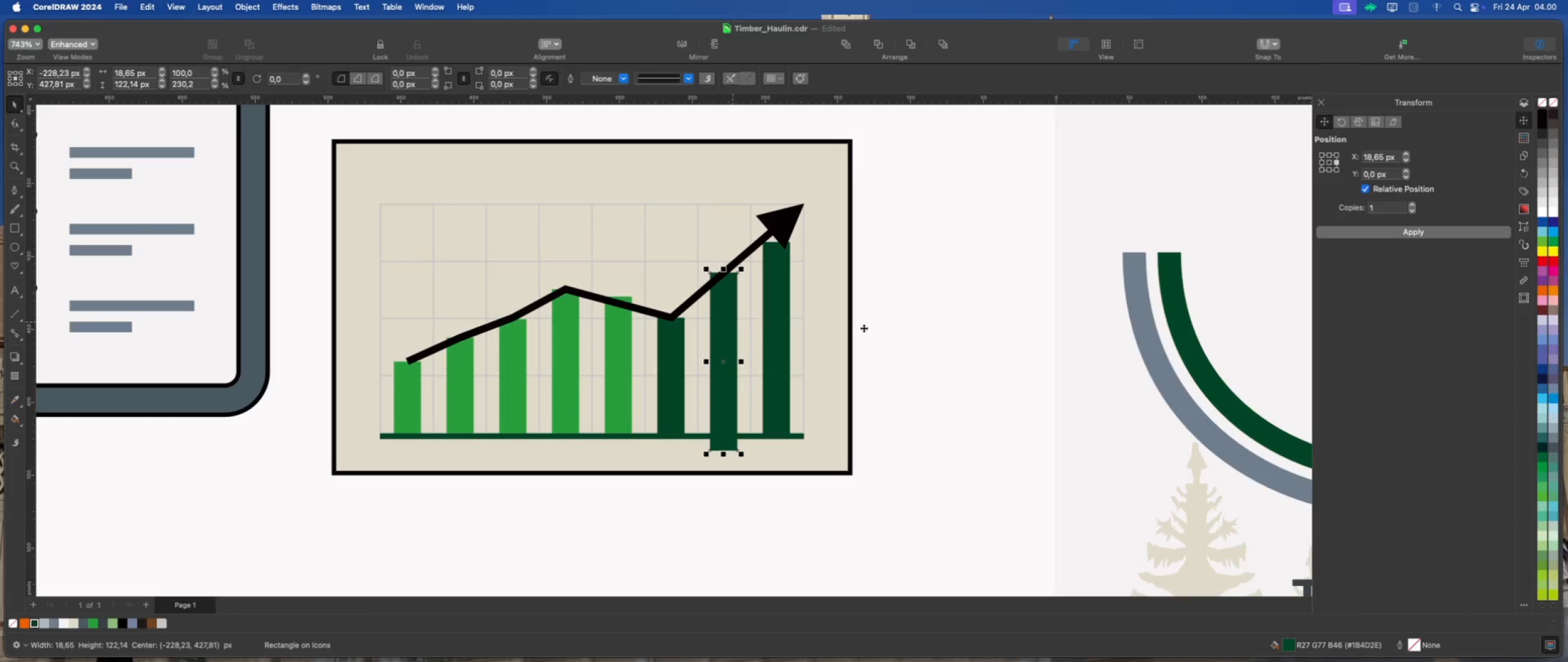 
hold_key(key=ShiftLeft, duration=1.59)
 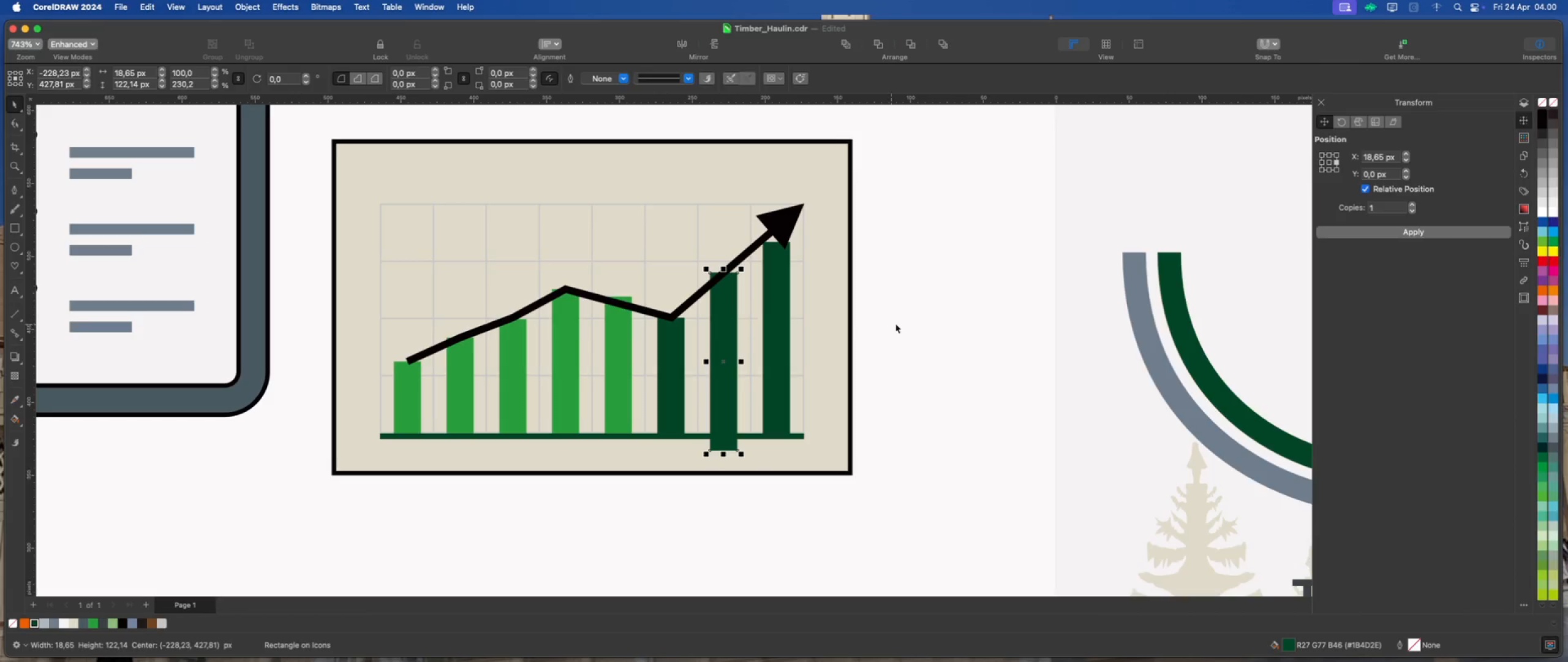 
left_click([913, 321])
 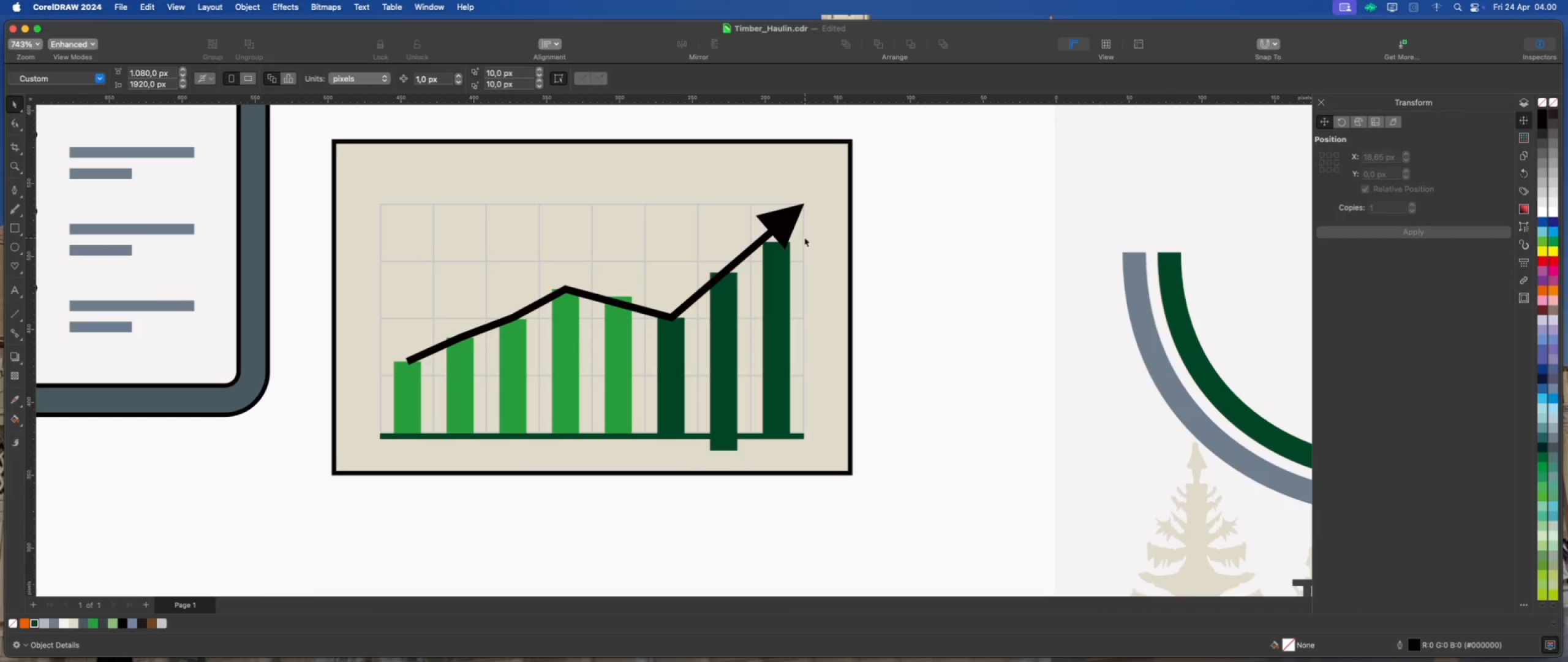 
left_click([788, 228])
 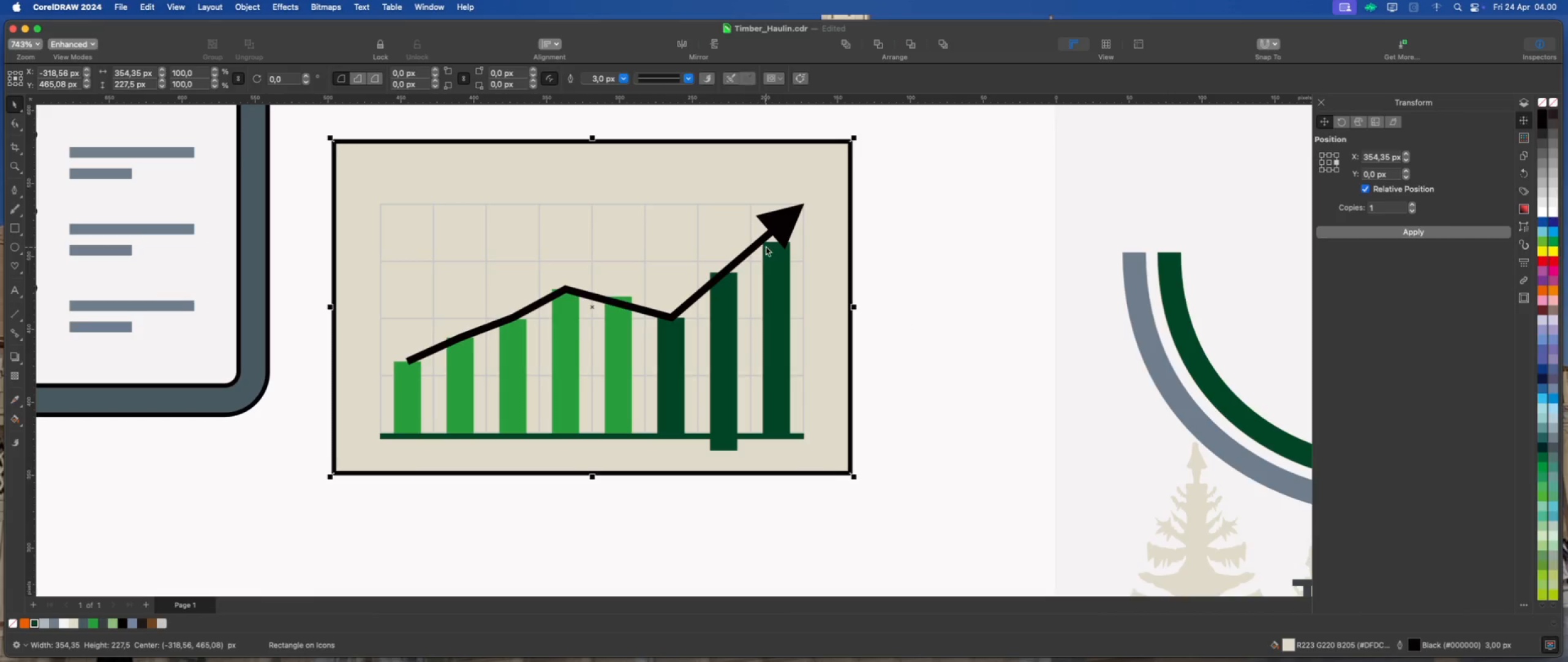 
left_click([918, 241])
 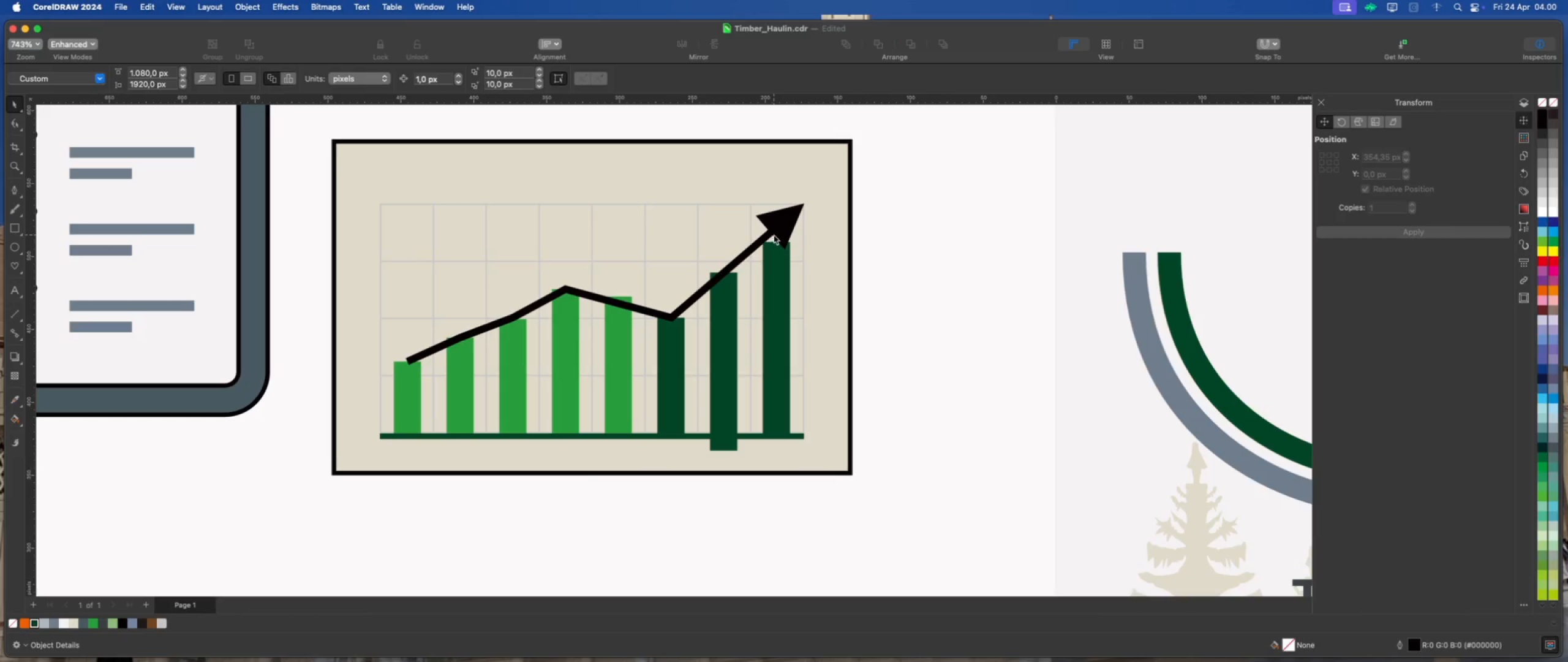 
left_click([768, 234])
 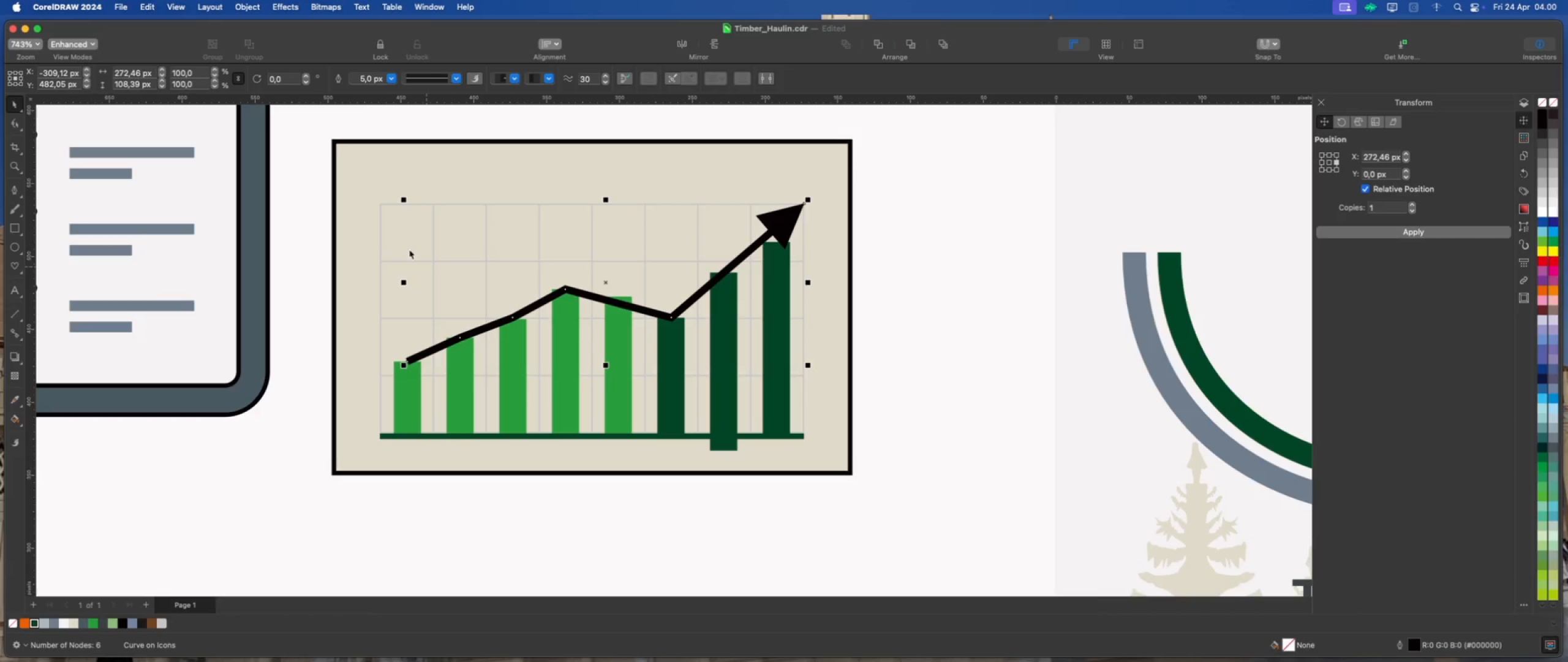 
wait(6.3)
 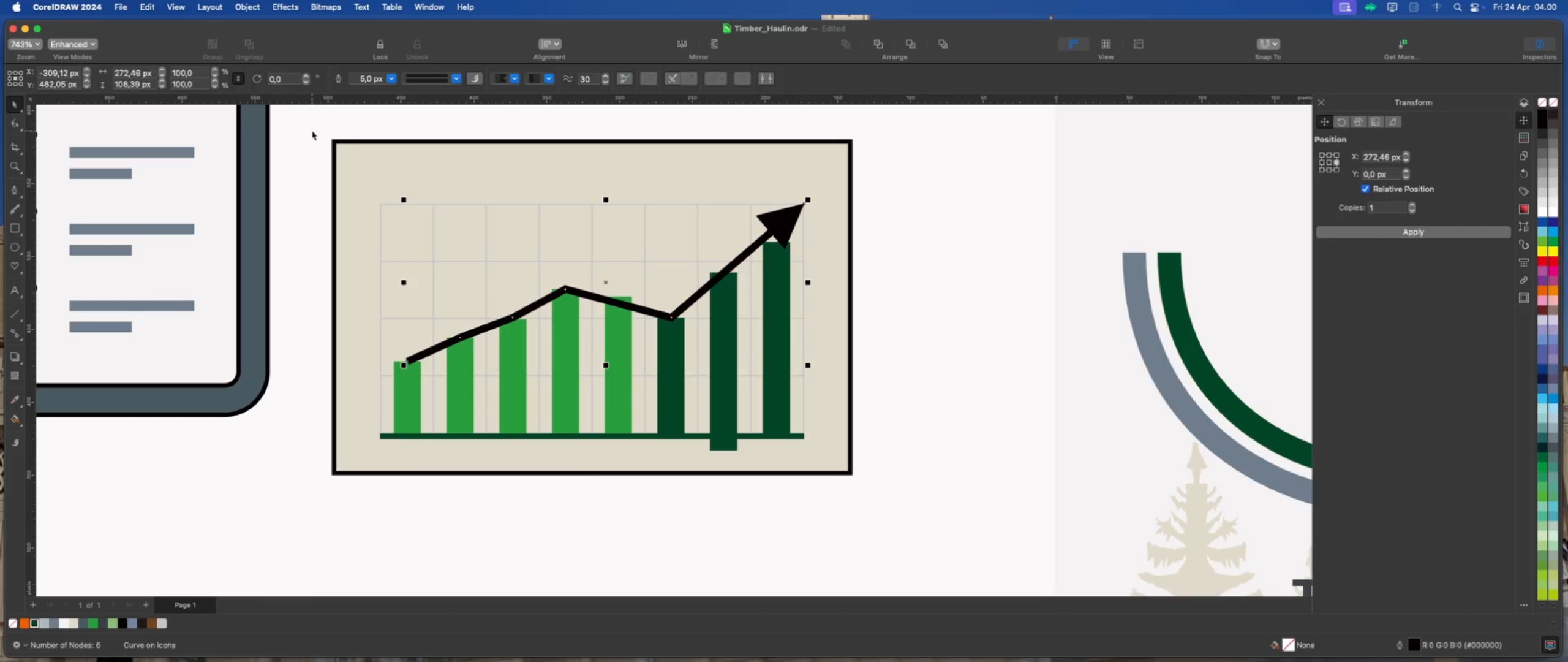 
left_click([250, 8])
 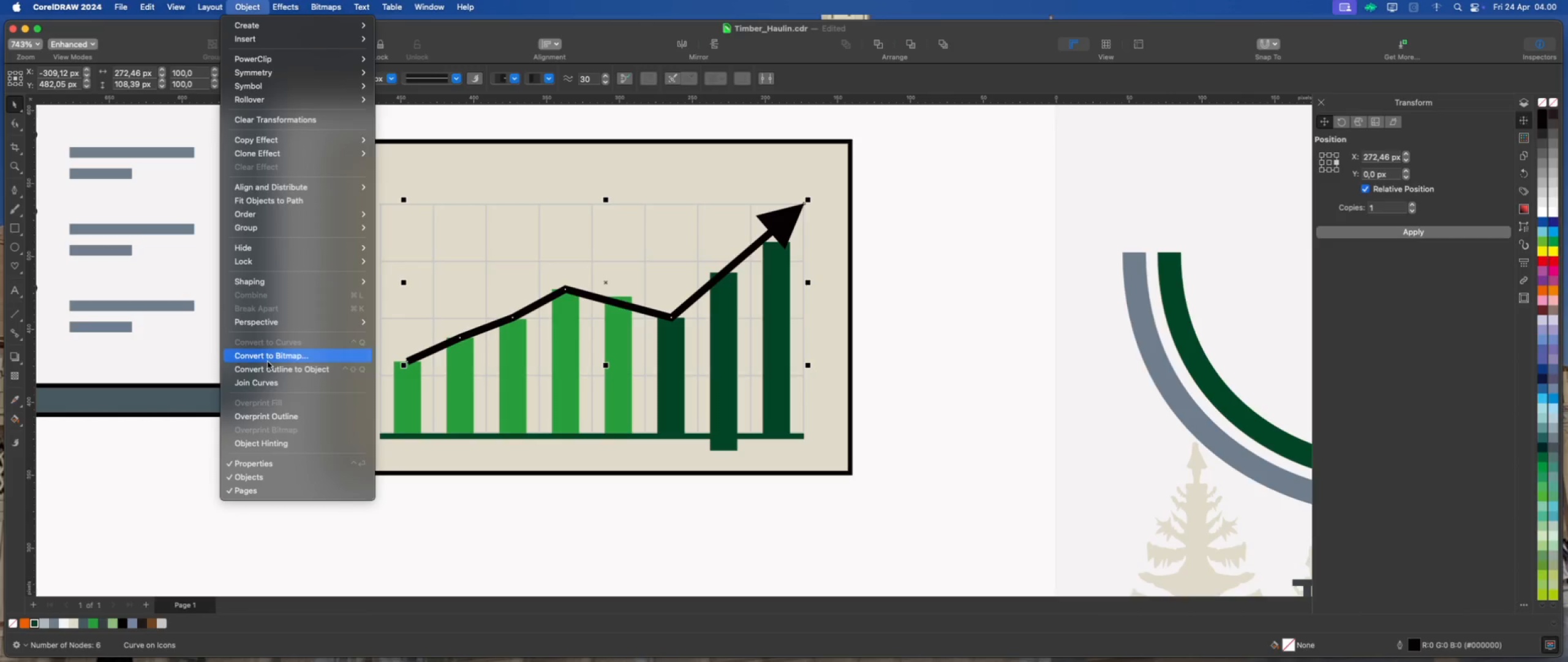 
left_click([269, 363])
 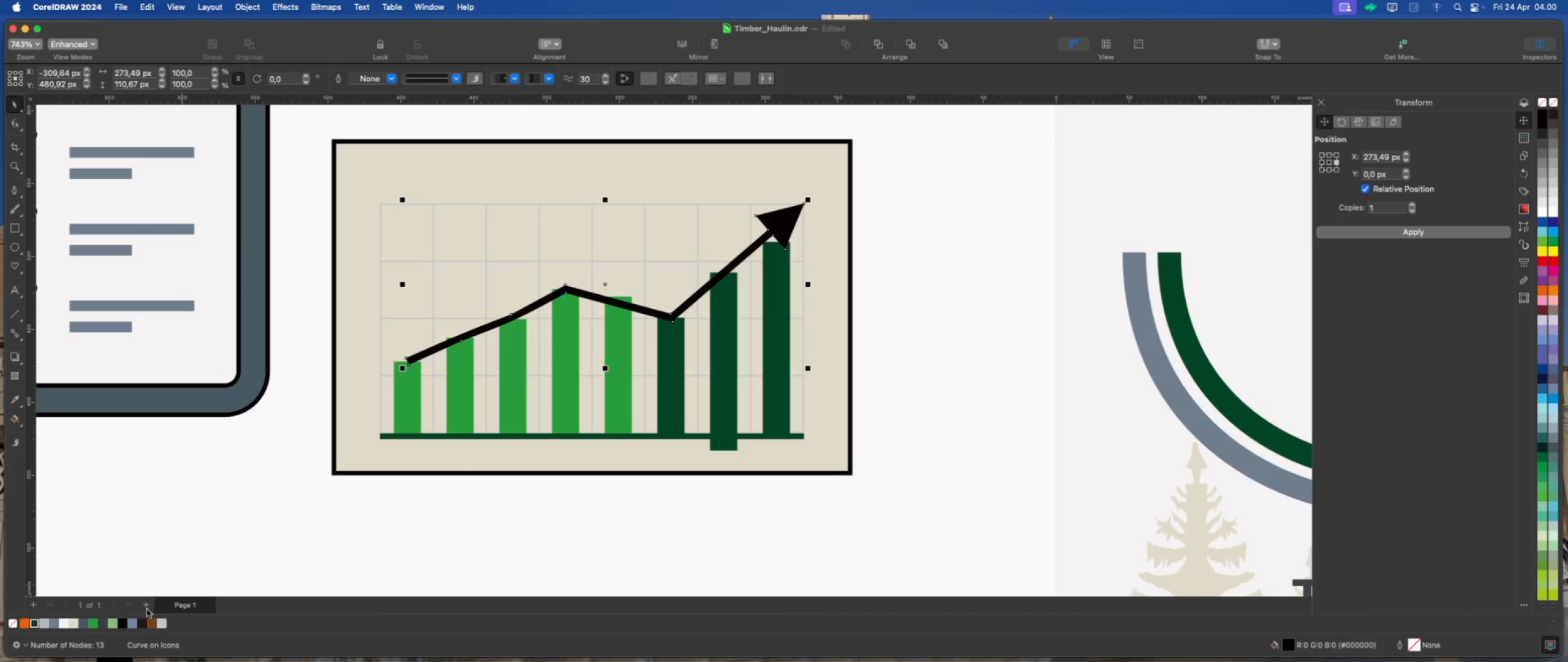 
left_click([96, 624])
 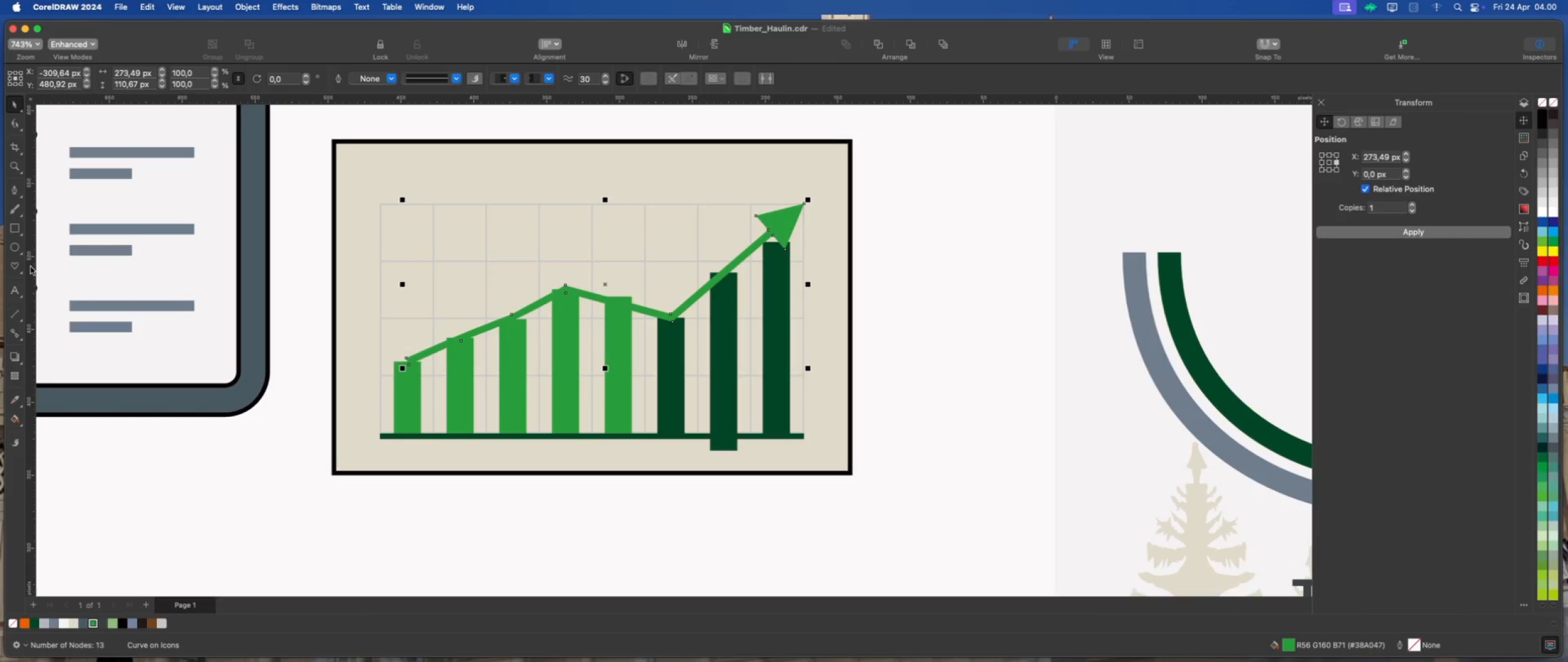 
wait(9.42)
 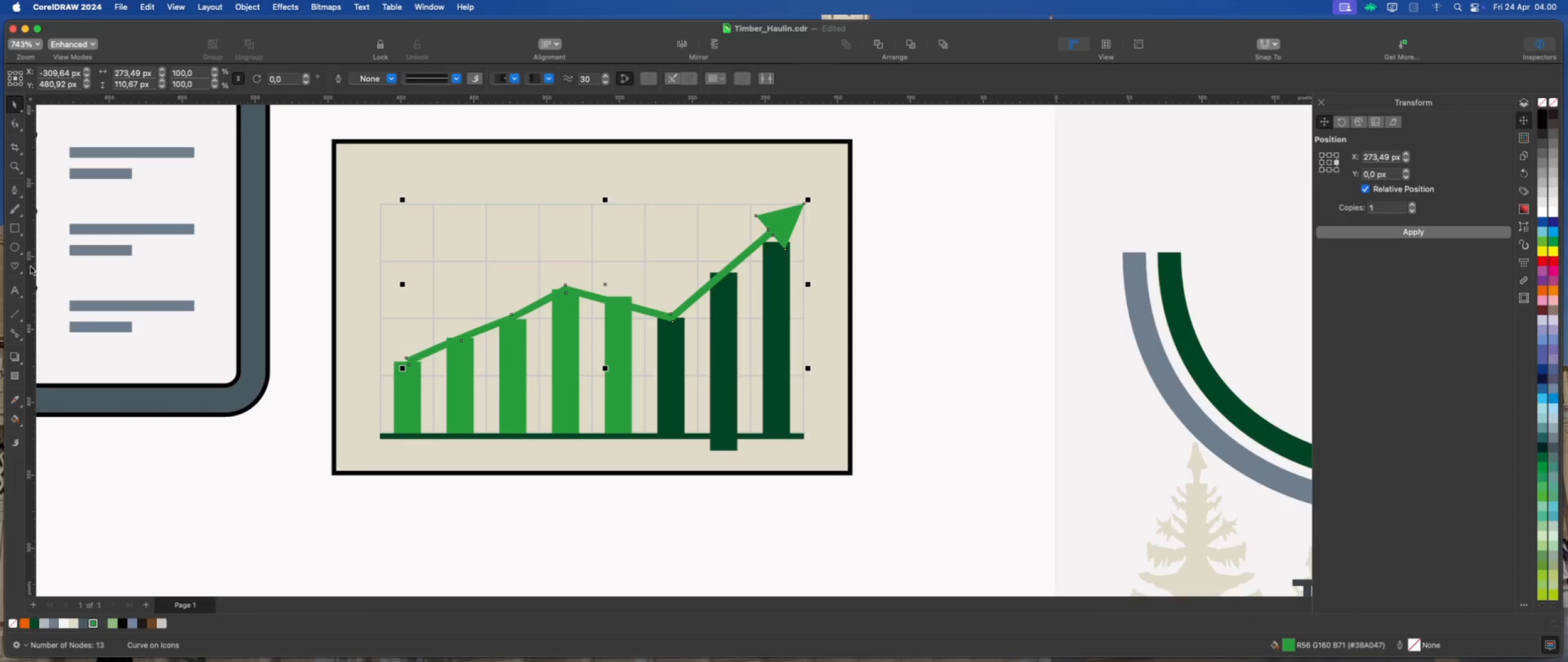 
left_click([478, 490])
 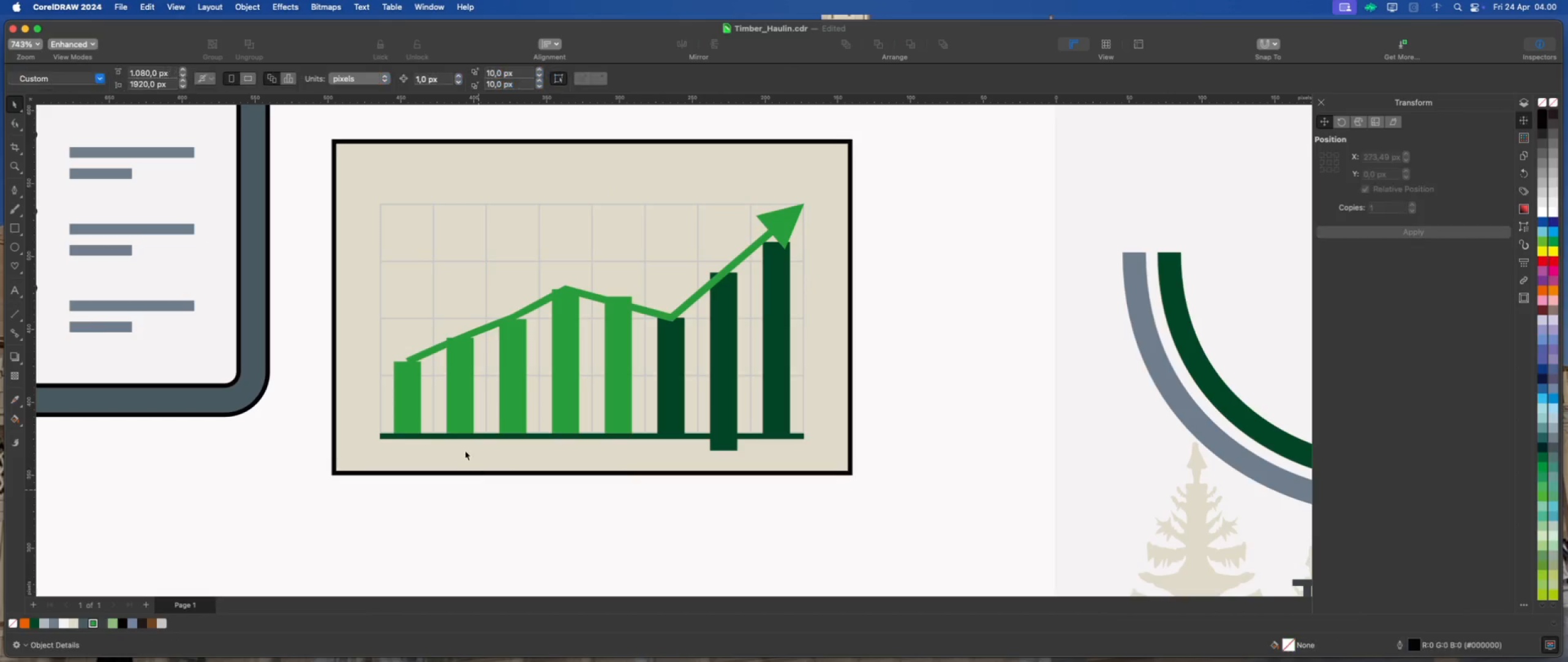 
scroll: coordinate [444, 435], scroll_direction: up, amount: 2.0
 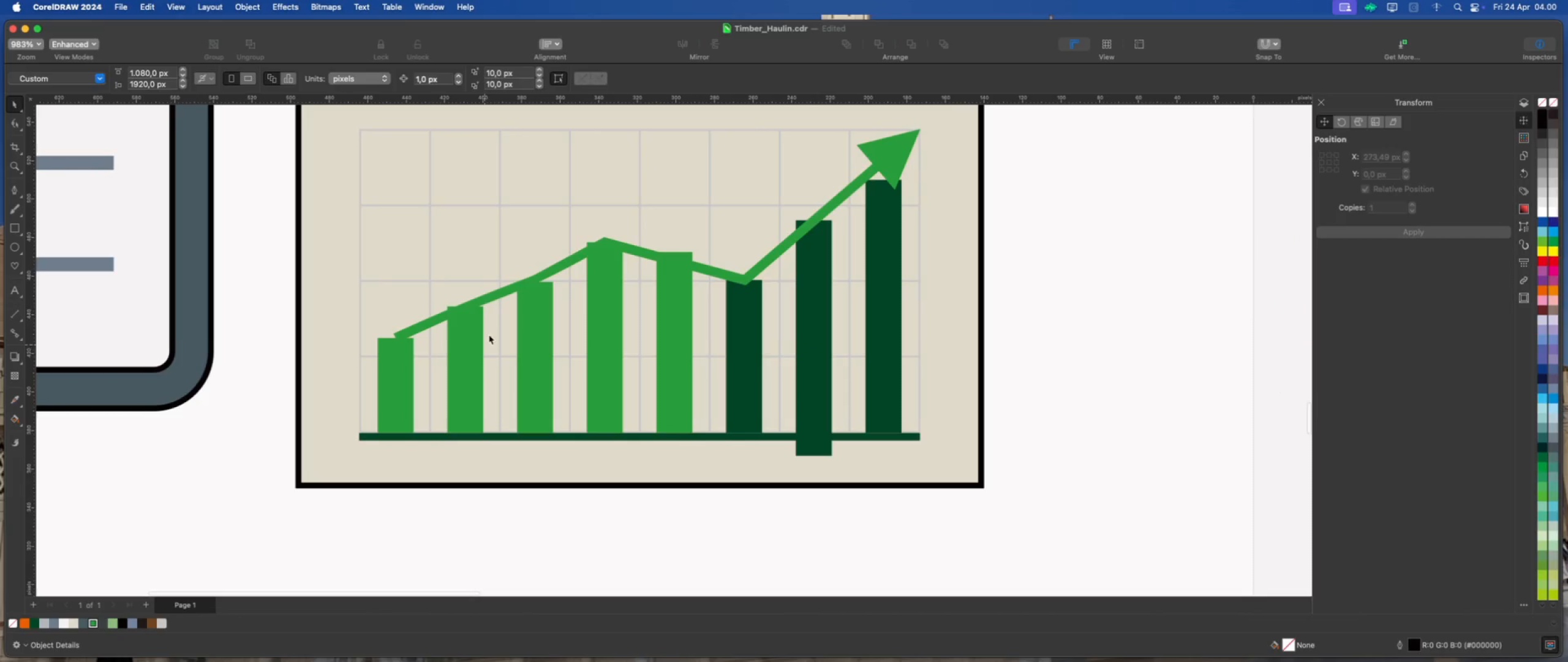 
left_click([503, 289])
 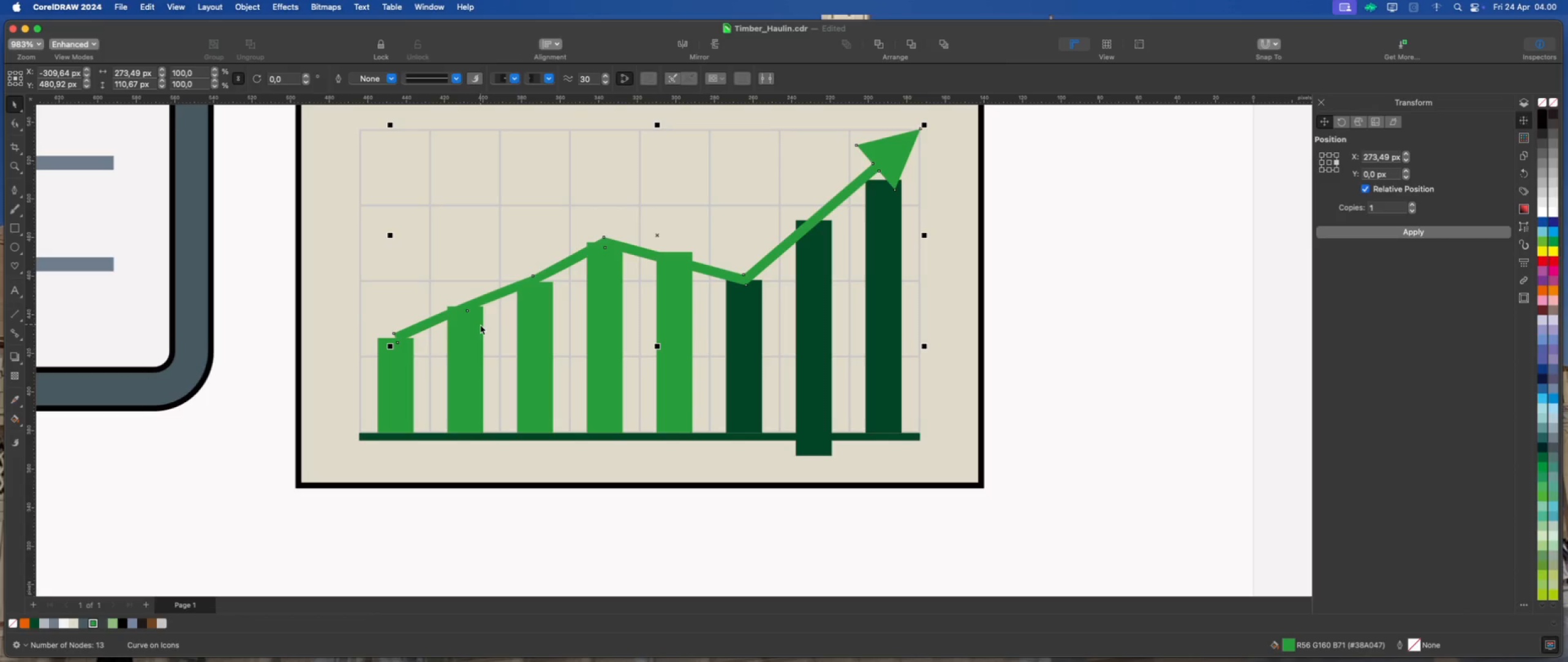 
scroll: coordinate [477, 335], scroll_direction: down, amount: 1.0
 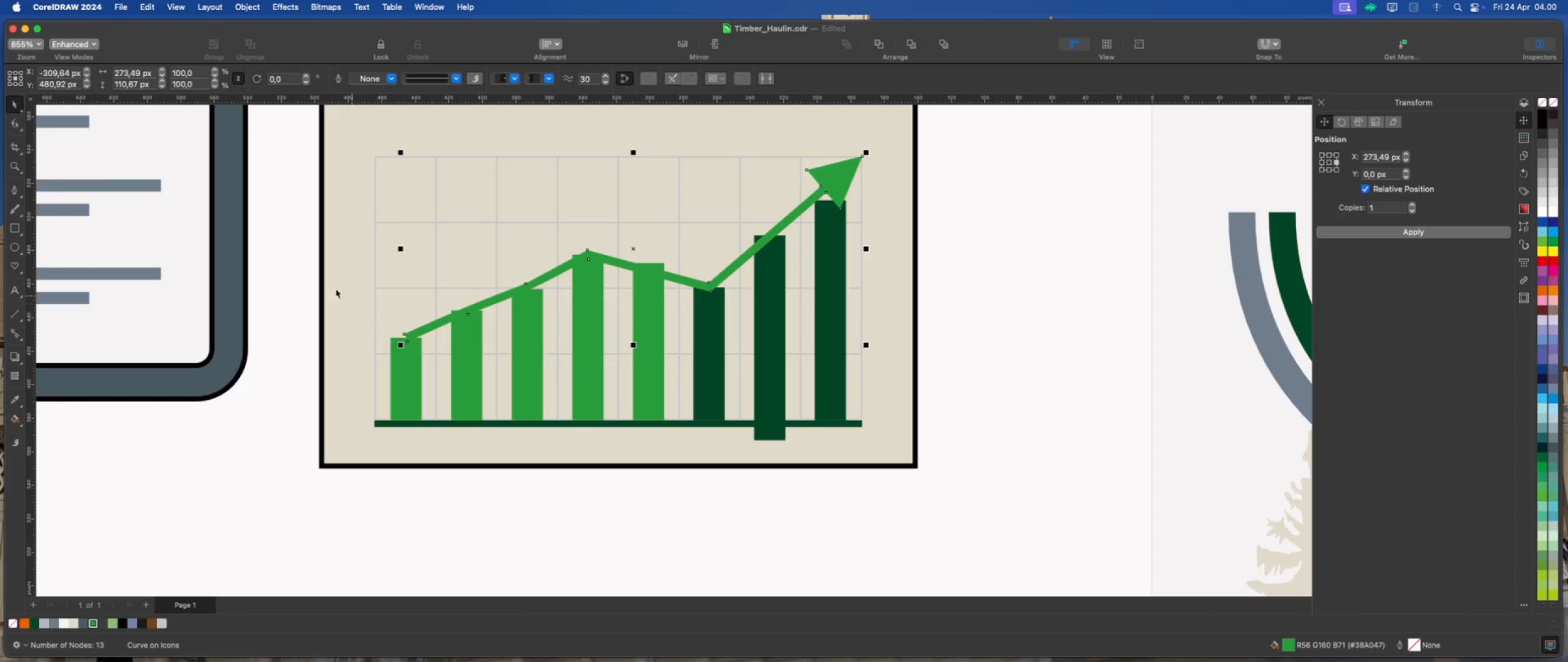 
left_click([10, 125])
 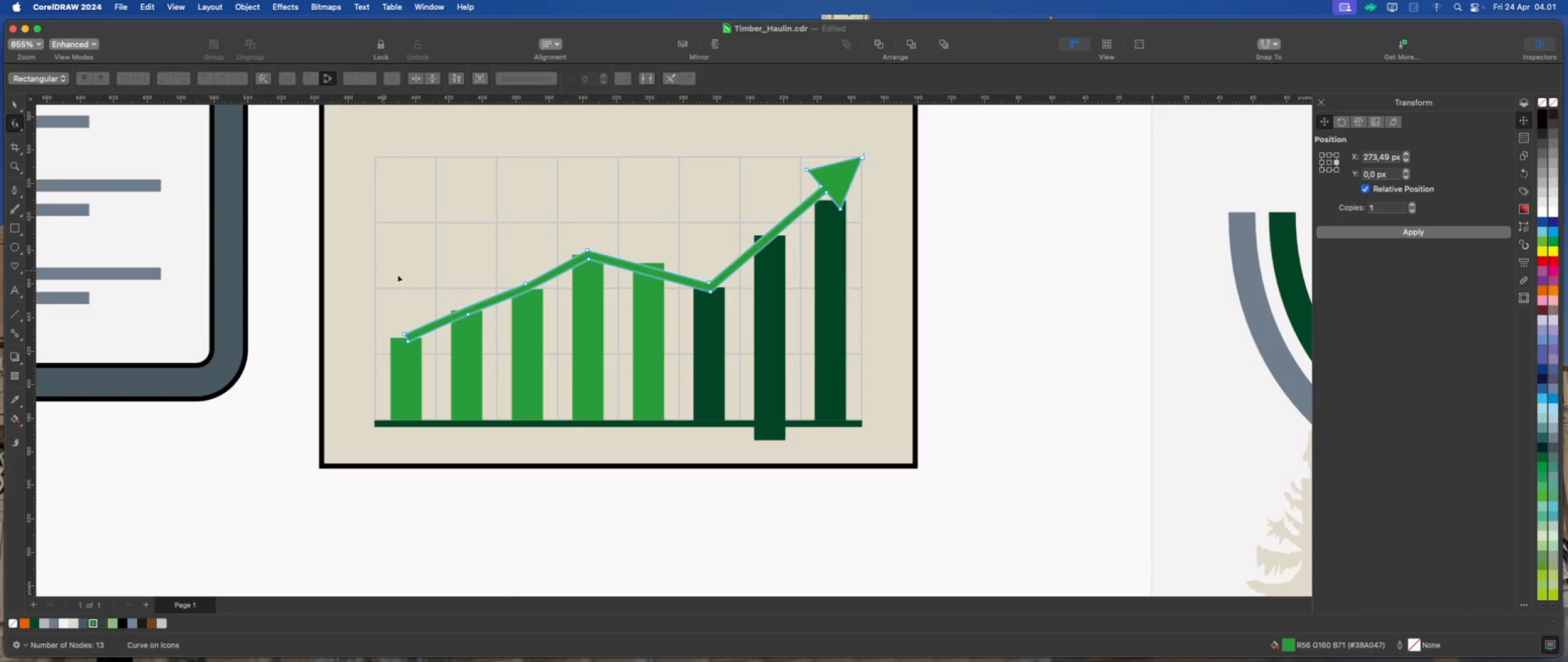 
scroll: coordinate [469, 287], scroll_direction: up, amount: 2.0
 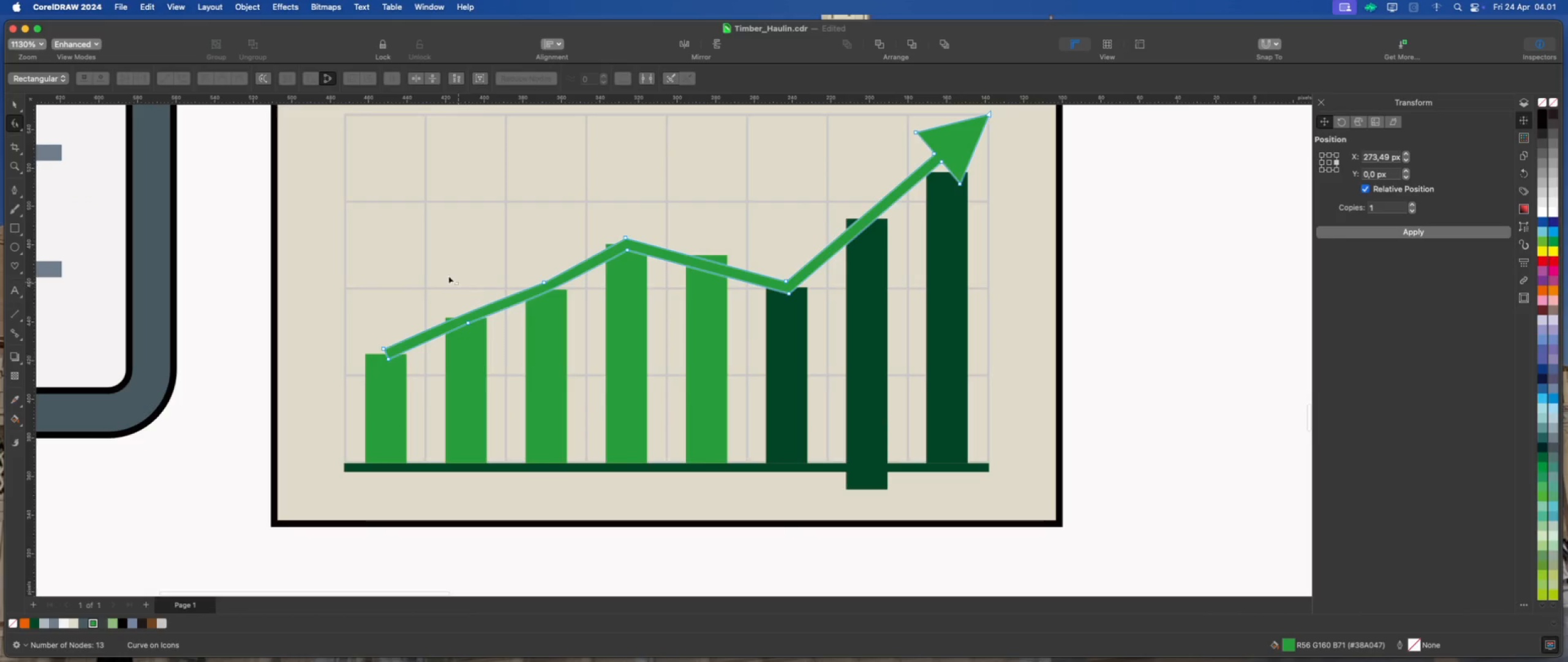 
left_click_drag(start_coordinate=[440, 265], to_coordinate=[574, 332])
 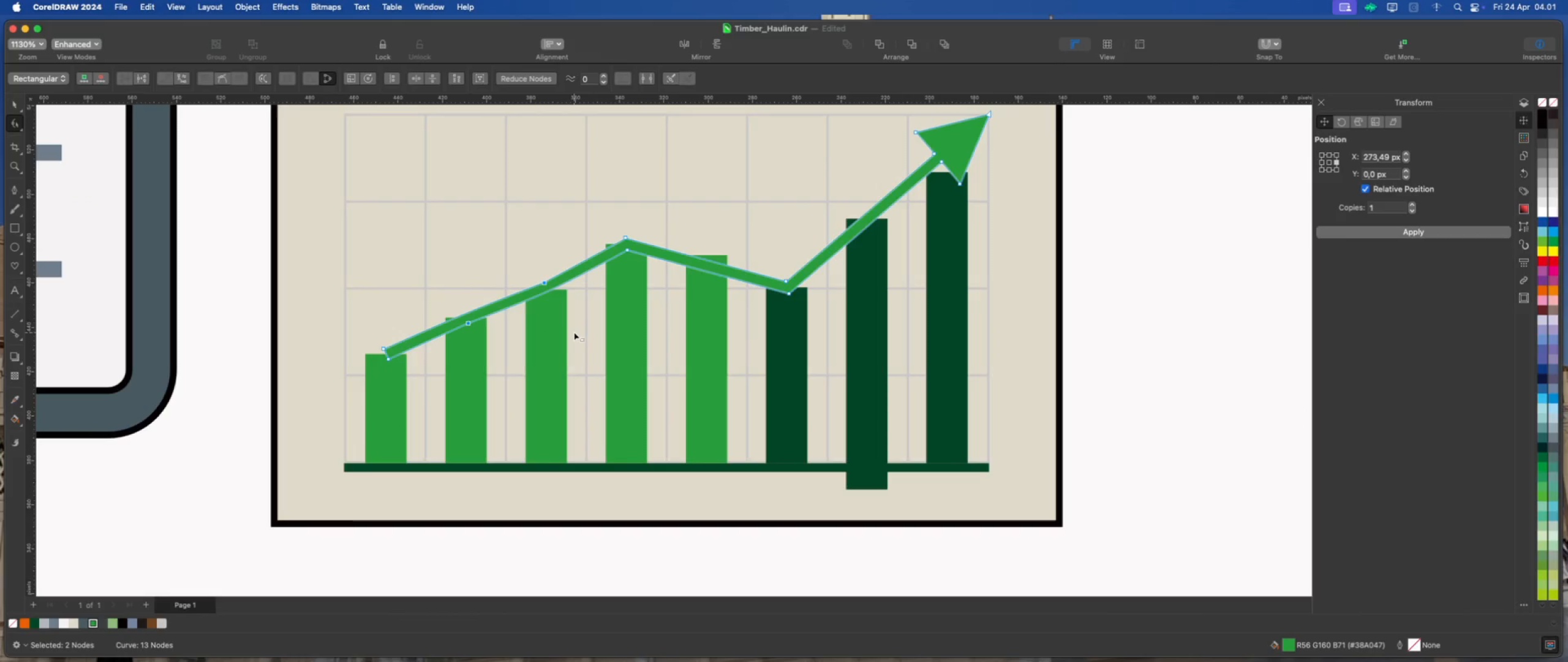 
key(Delete)
 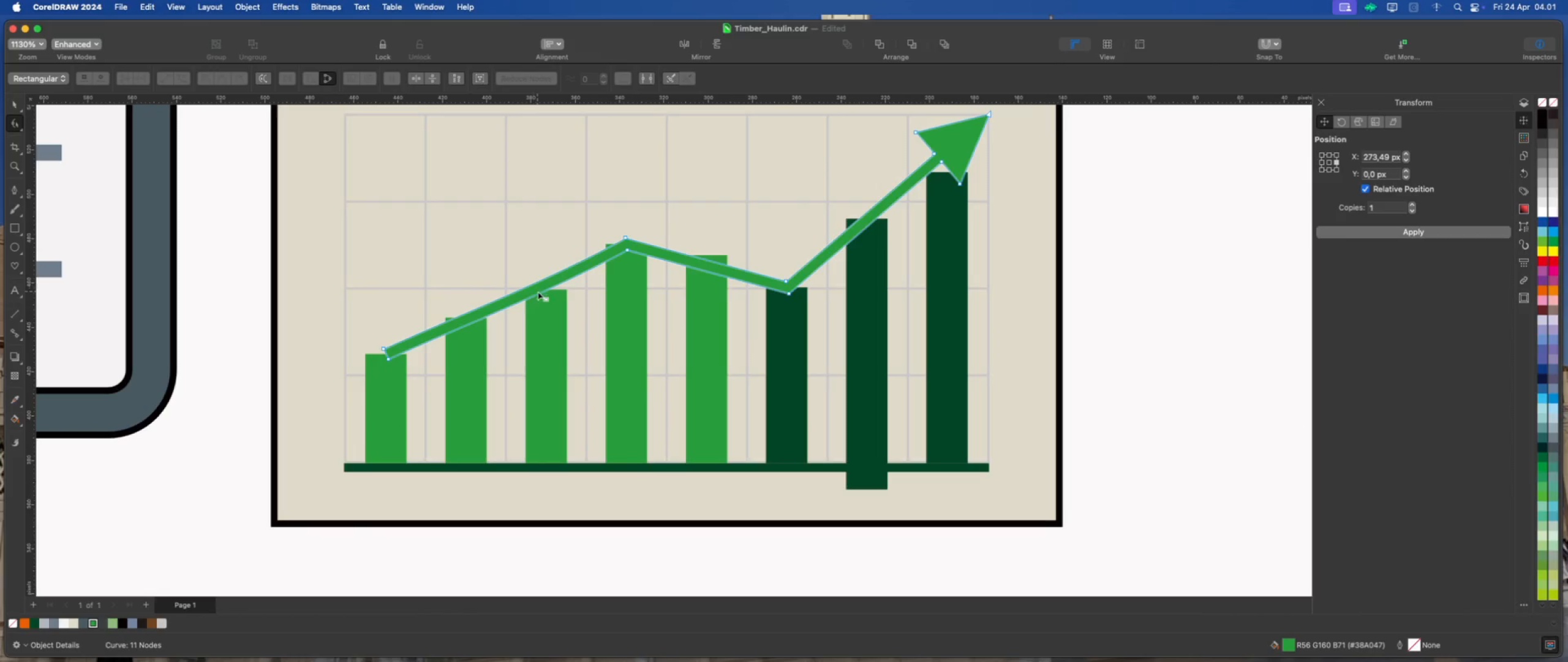 
right_click([538, 292])
 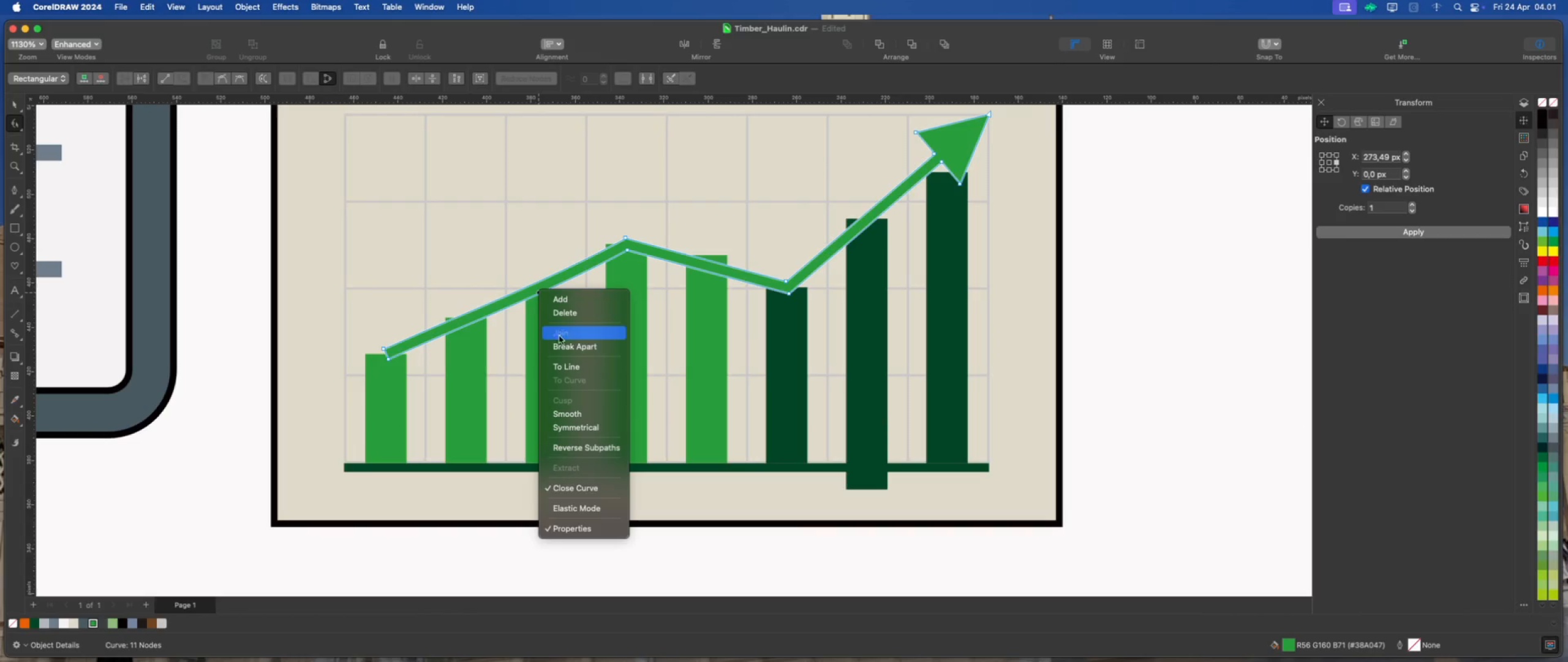 
left_click([564, 360])
 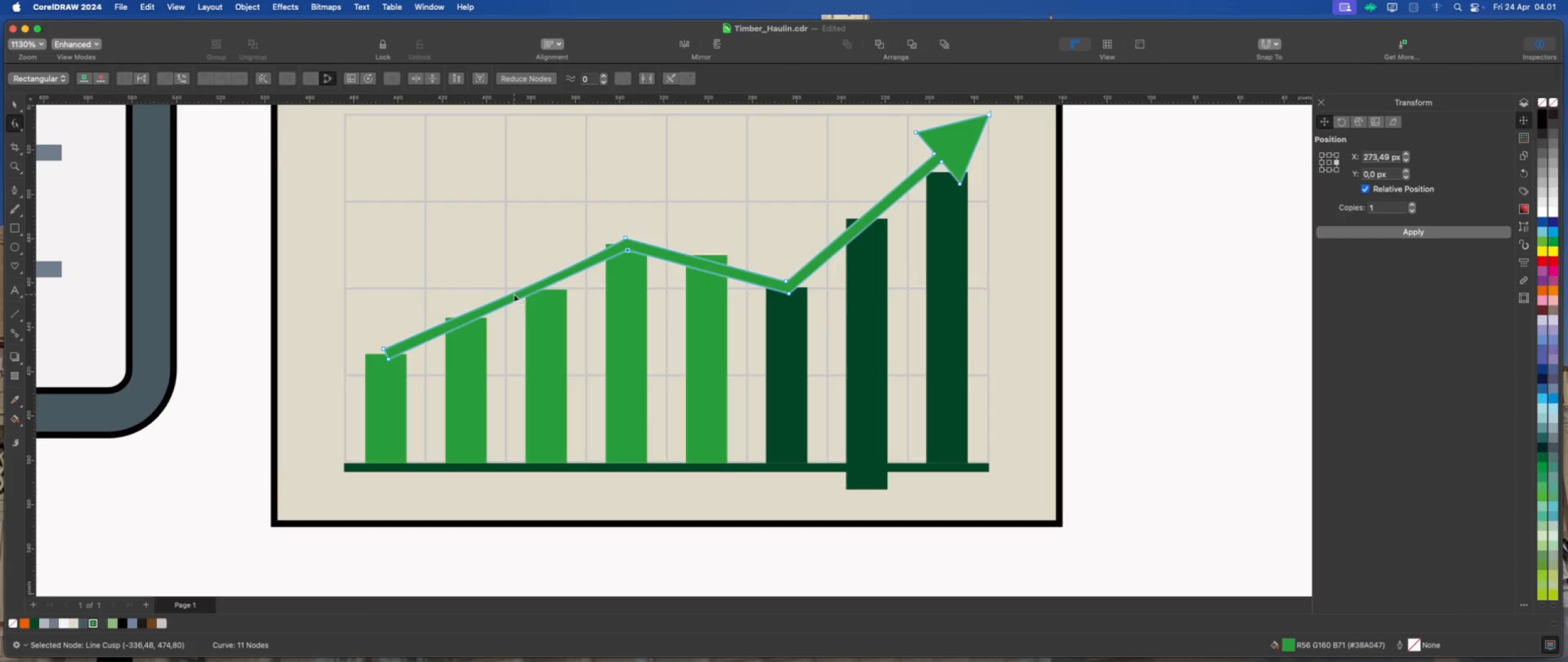 
right_click([514, 292])
 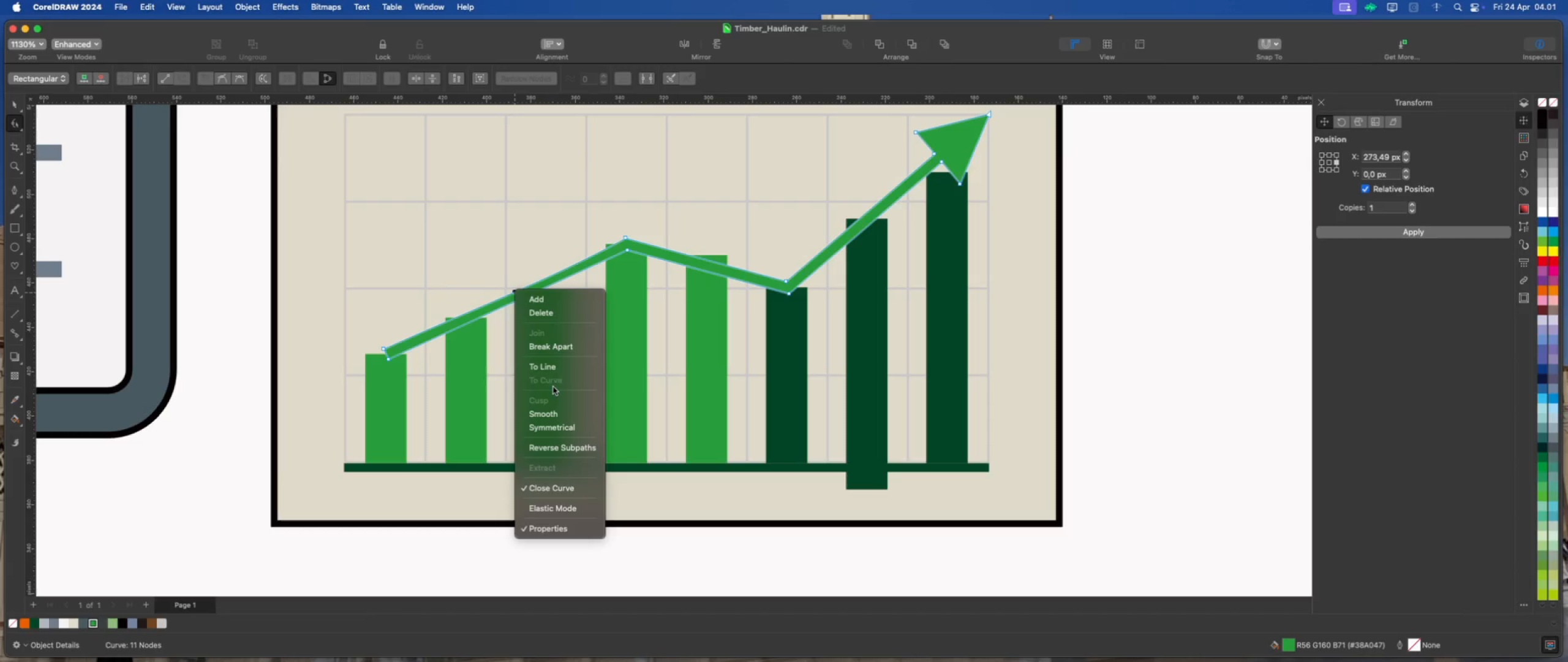 
left_click([556, 368])
 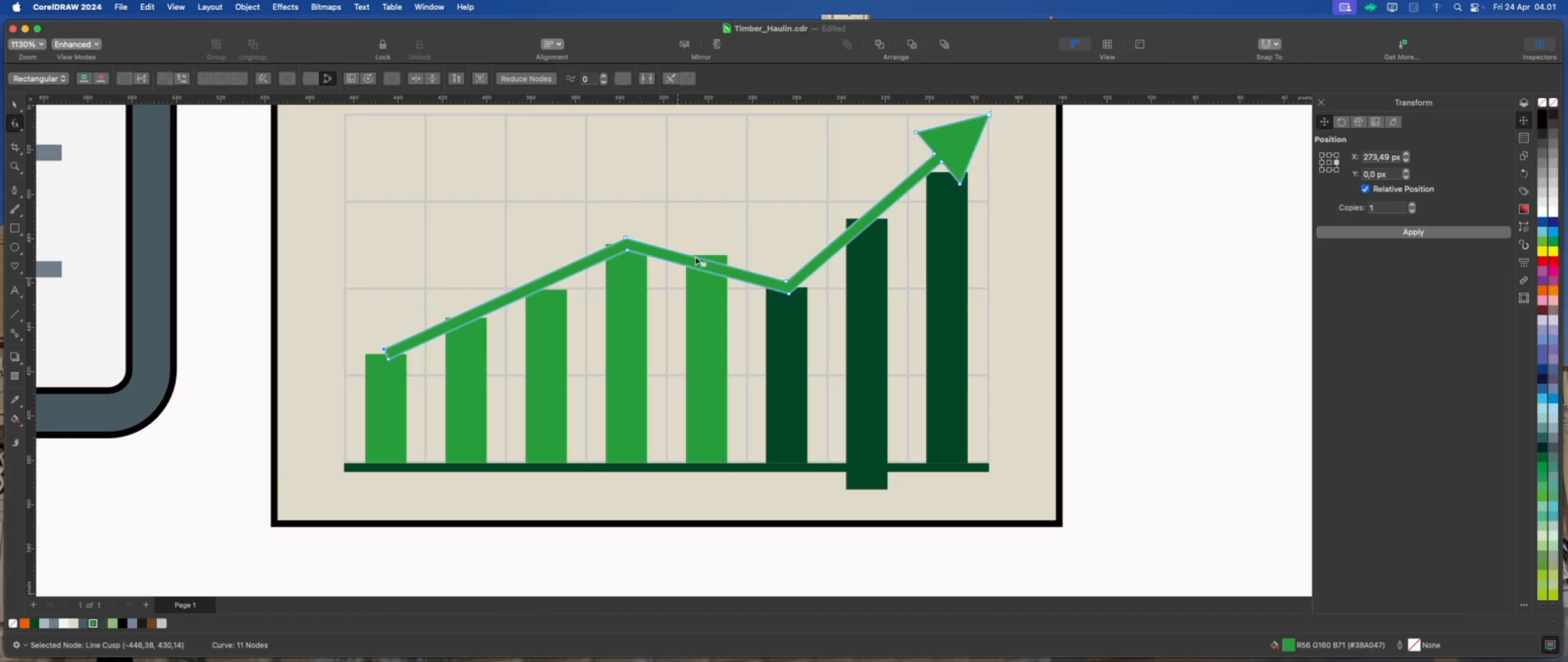 
right_click([695, 257])
 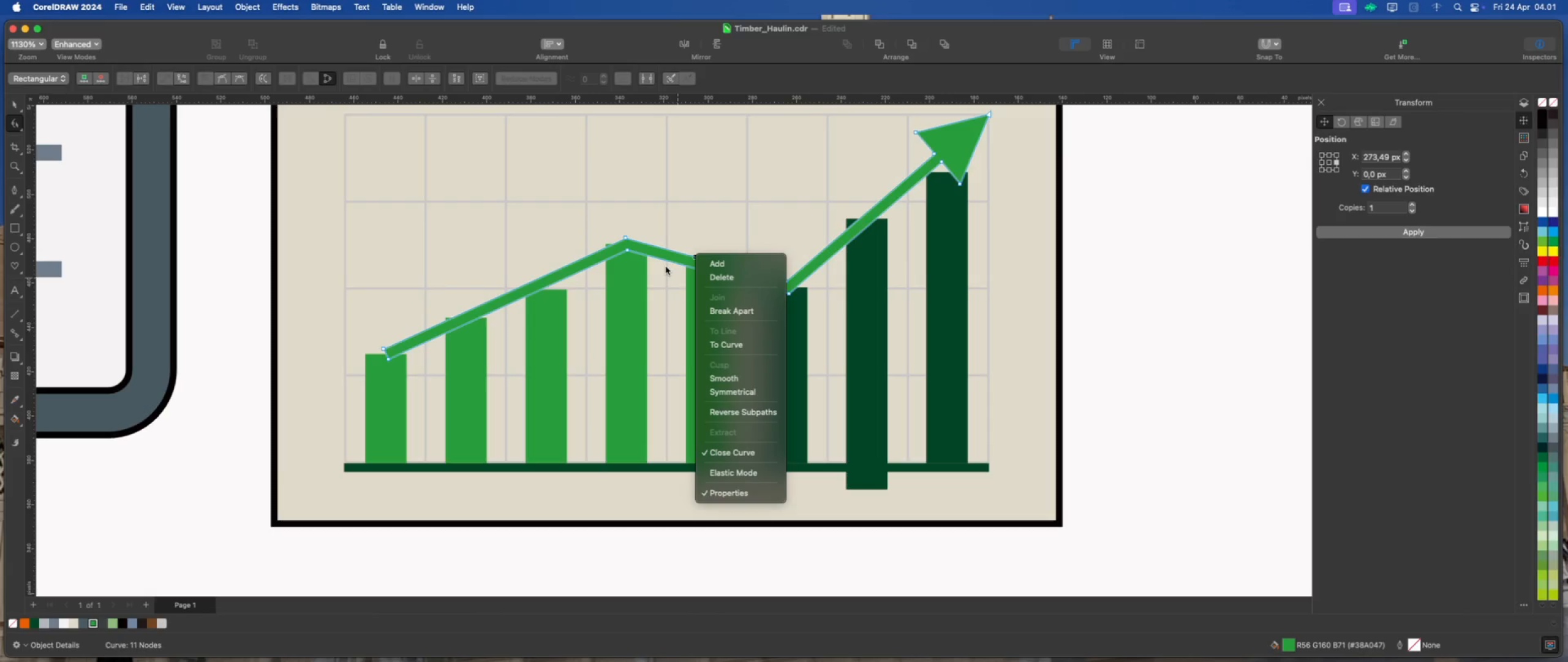 
left_click([669, 262])
 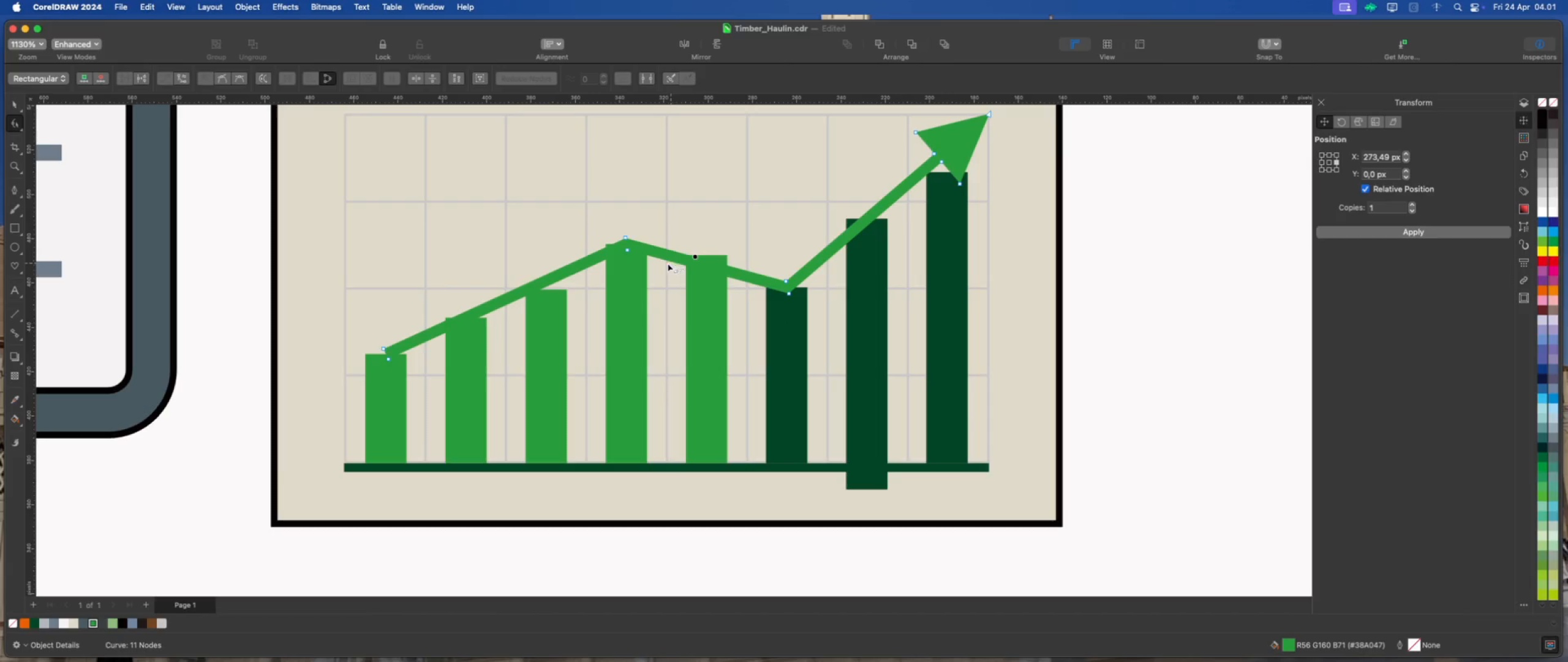 
scroll: coordinate [484, 305], scroll_direction: down, amount: 2.0
 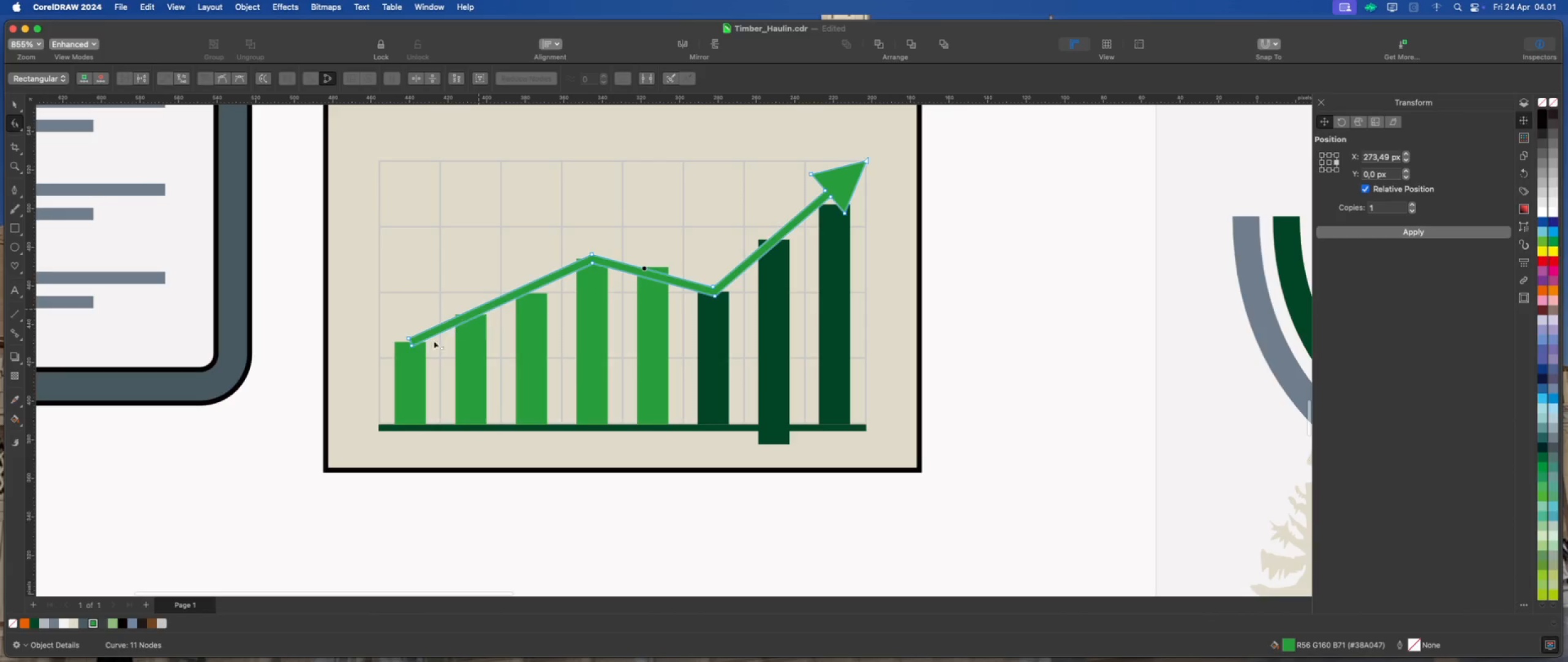 
scroll: coordinate [409, 348], scroll_direction: up, amount: 2.0
 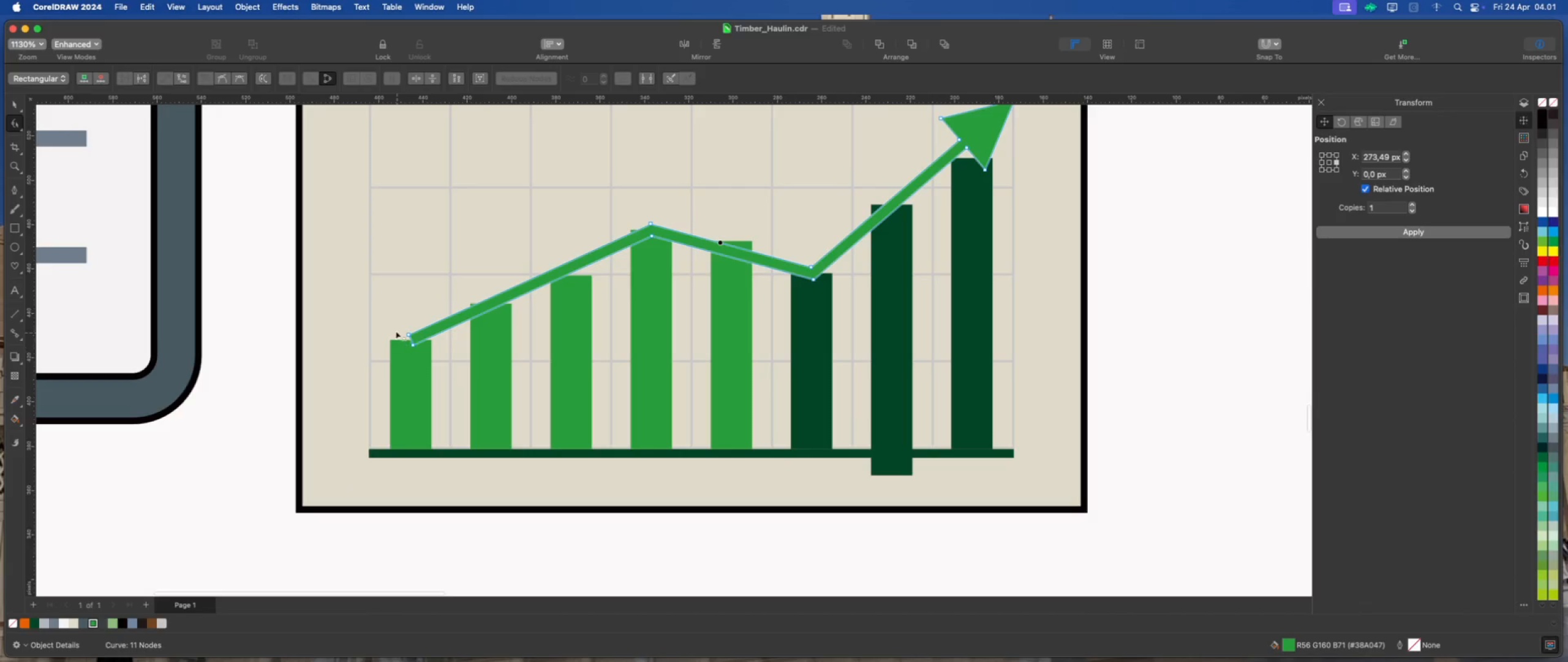 
left_click_drag(start_coordinate=[393, 321], to_coordinate=[418, 353])
 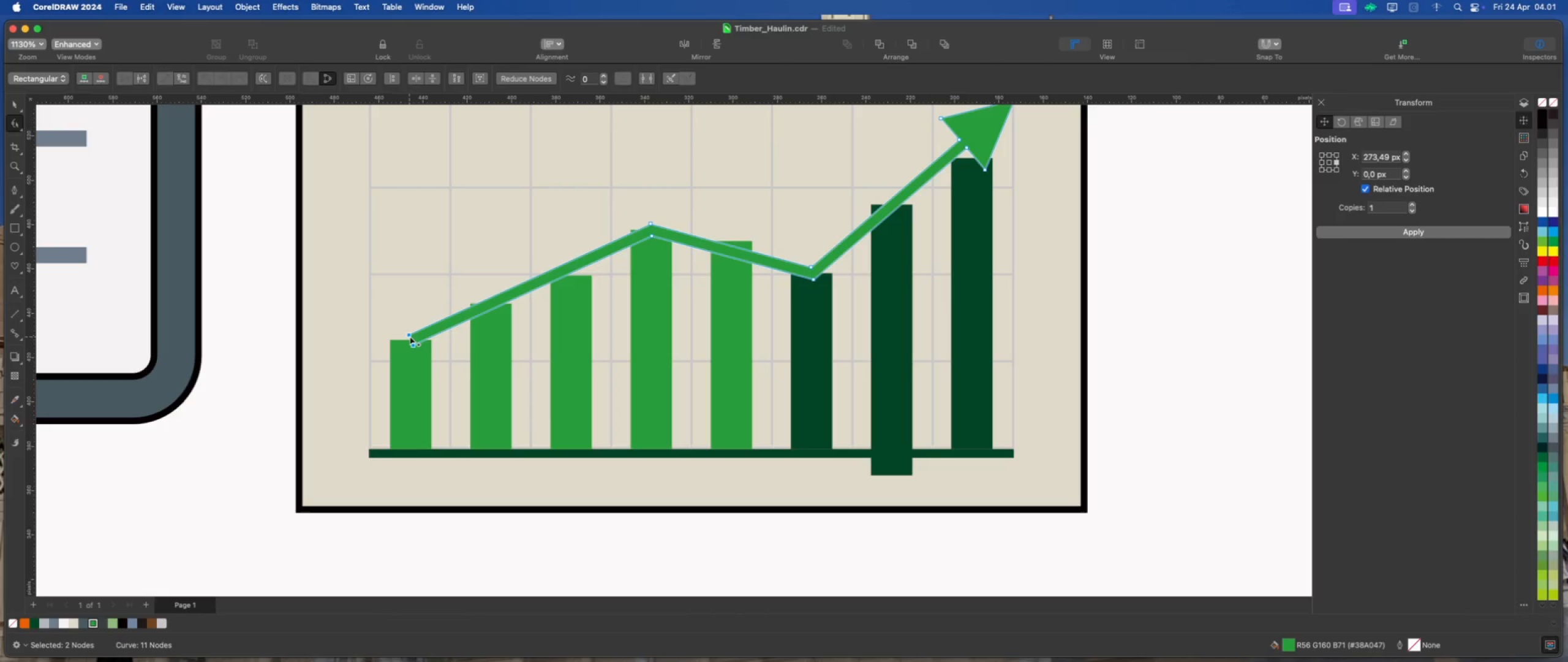 
left_click_drag(start_coordinate=[408, 334], to_coordinate=[391, 340])
 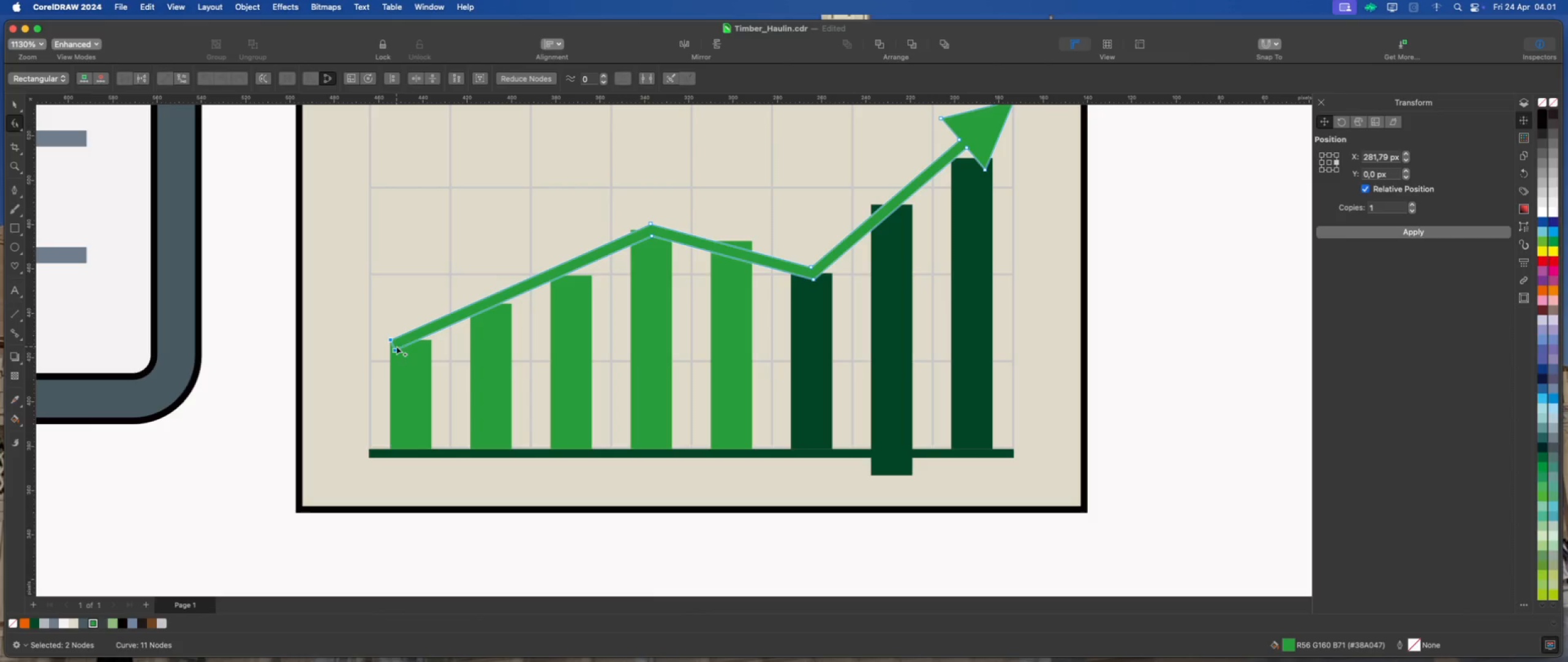 
left_click([399, 343])
 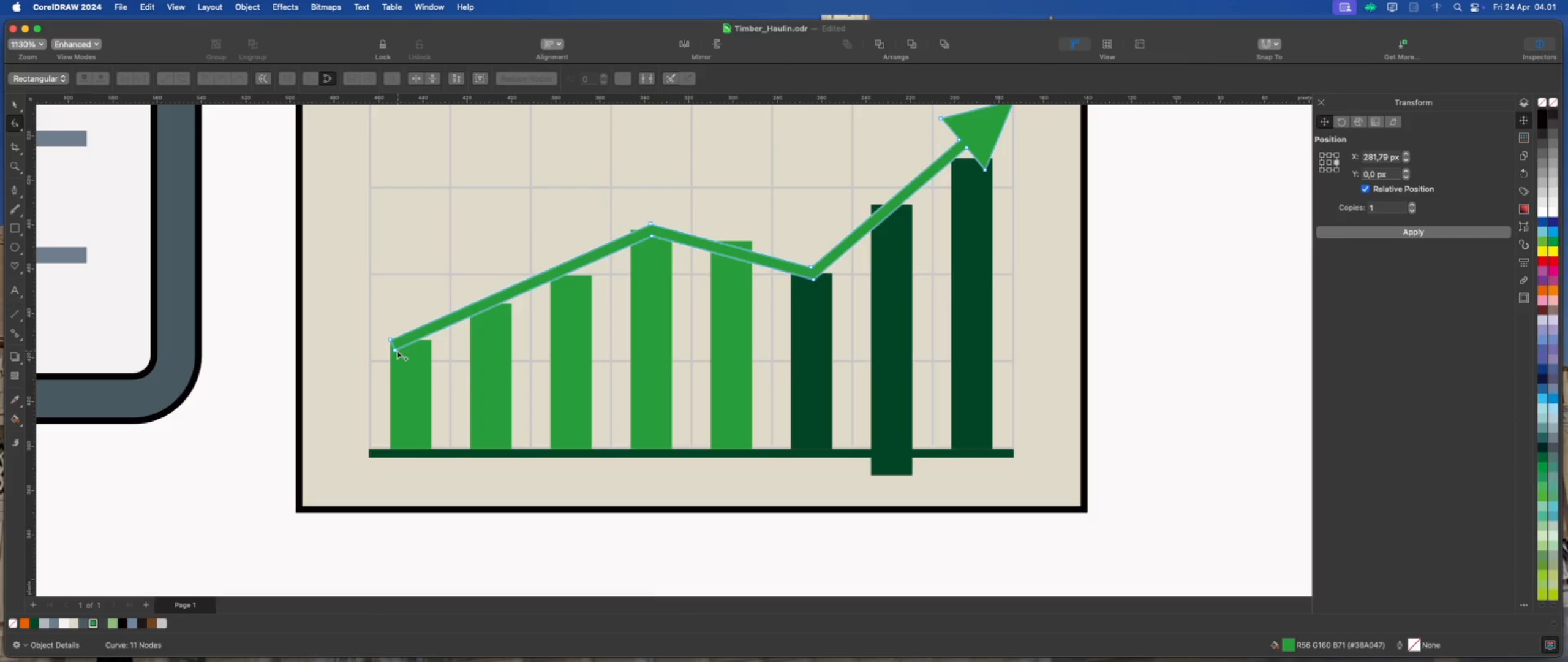 
left_click_drag(start_coordinate=[396, 350], to_coordinate=[390, 352])
 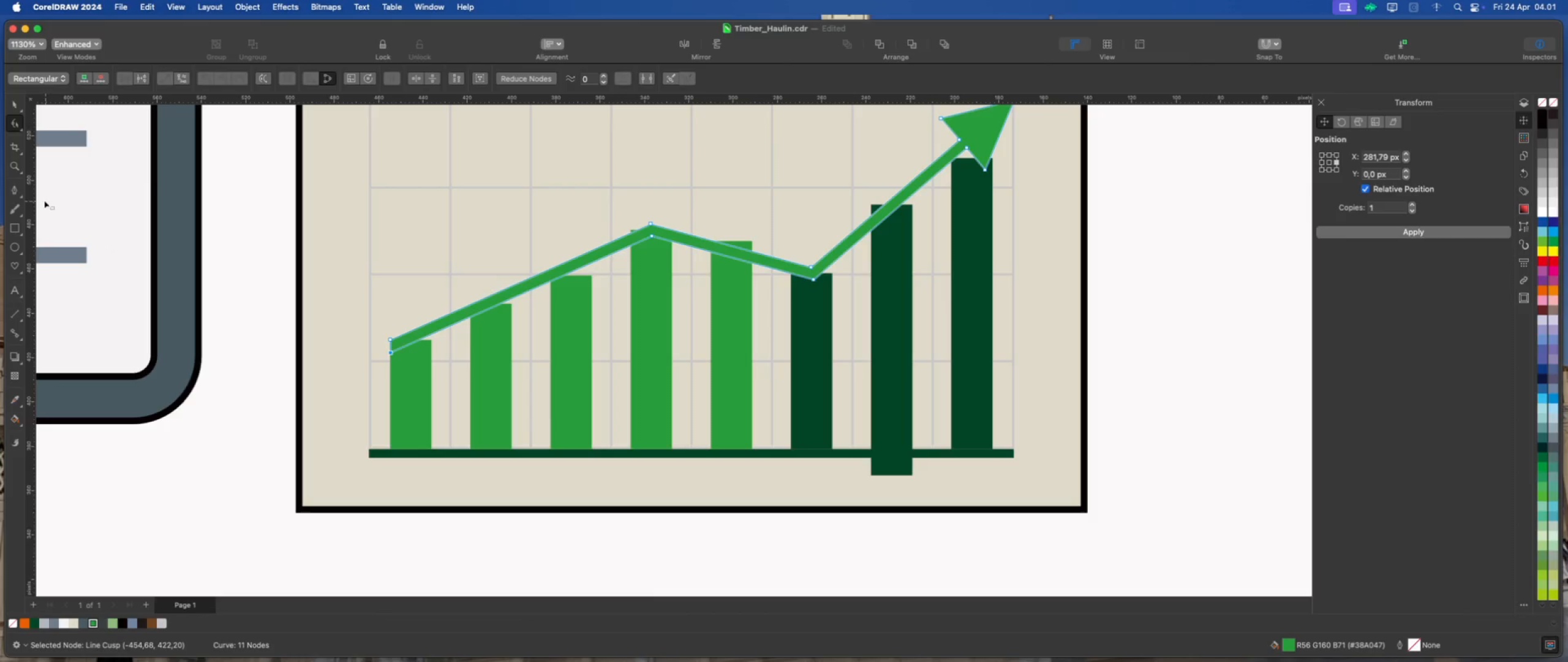 
left_click([18, 189])
 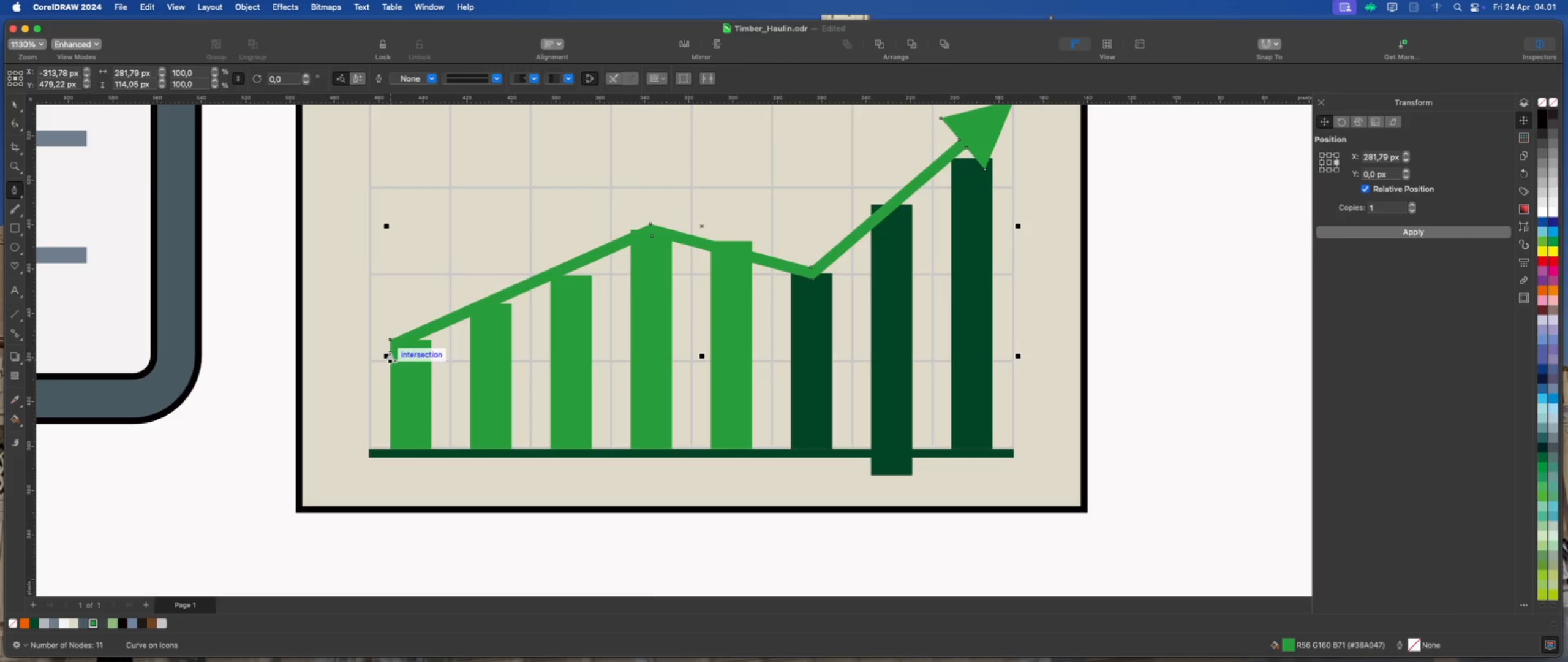 
left_click([389, 352])
 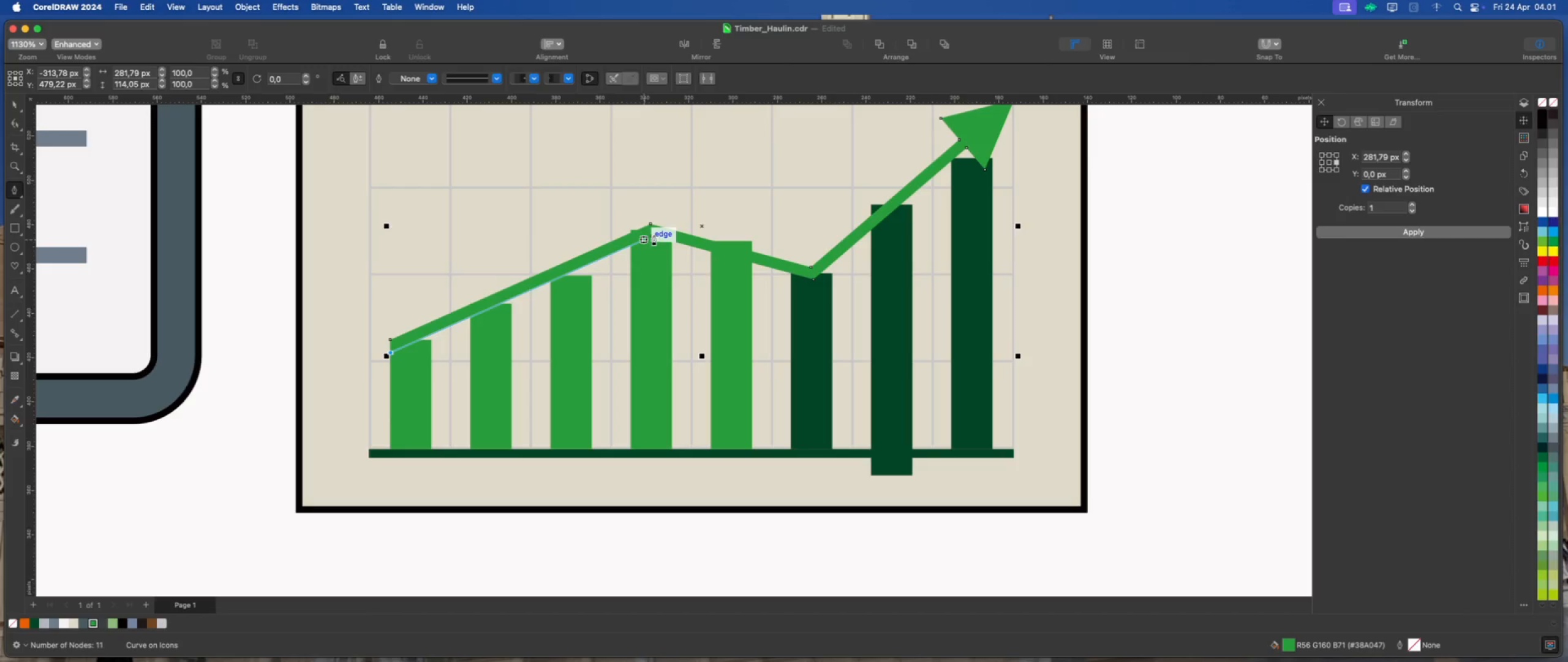 
left_click([654, 235])
 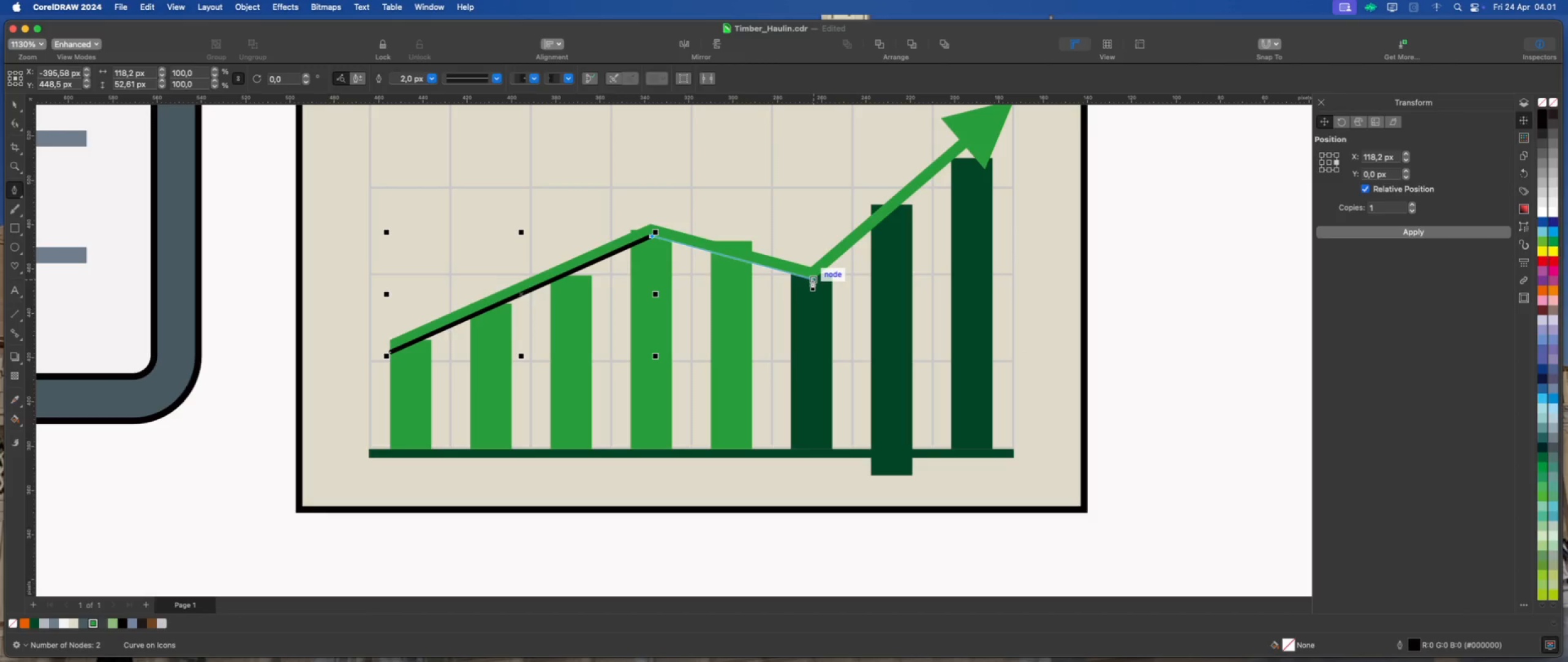 
left_click([812, 280])
 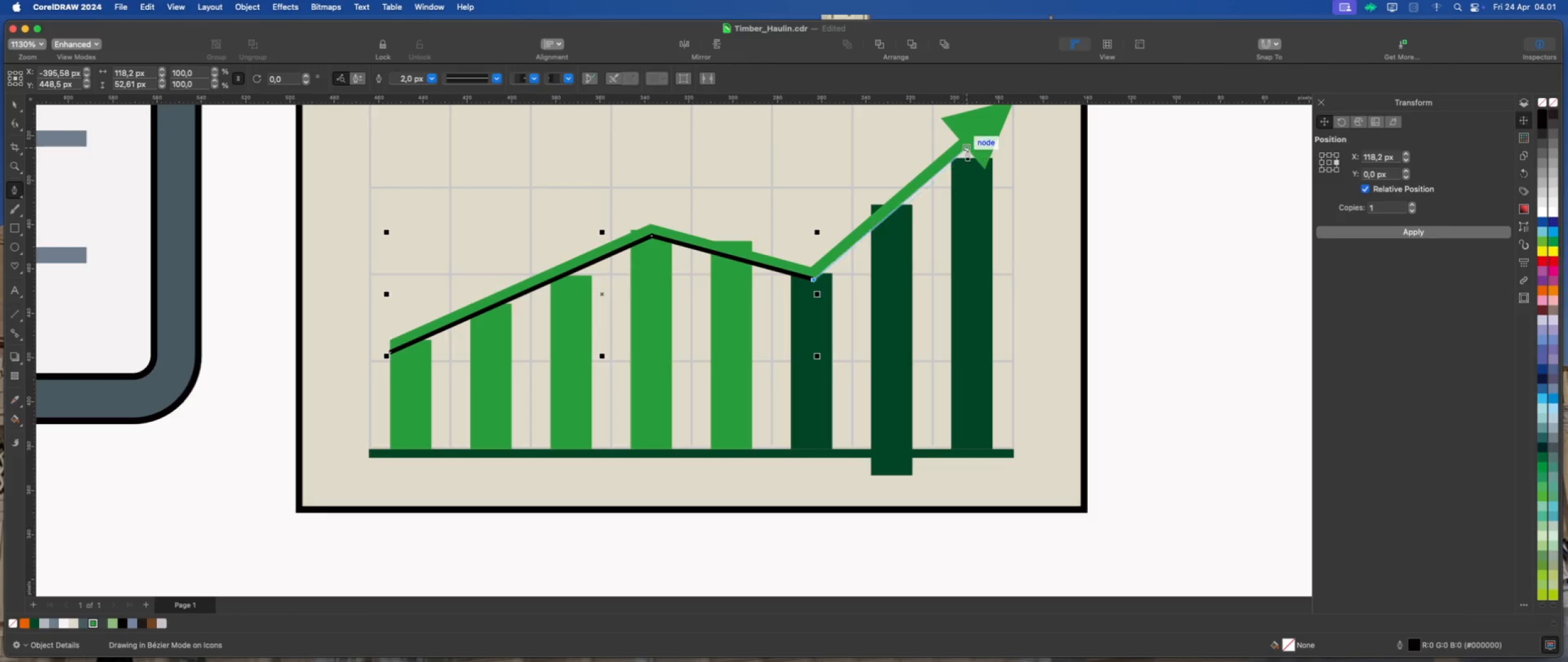 
left_click([967, 150])
 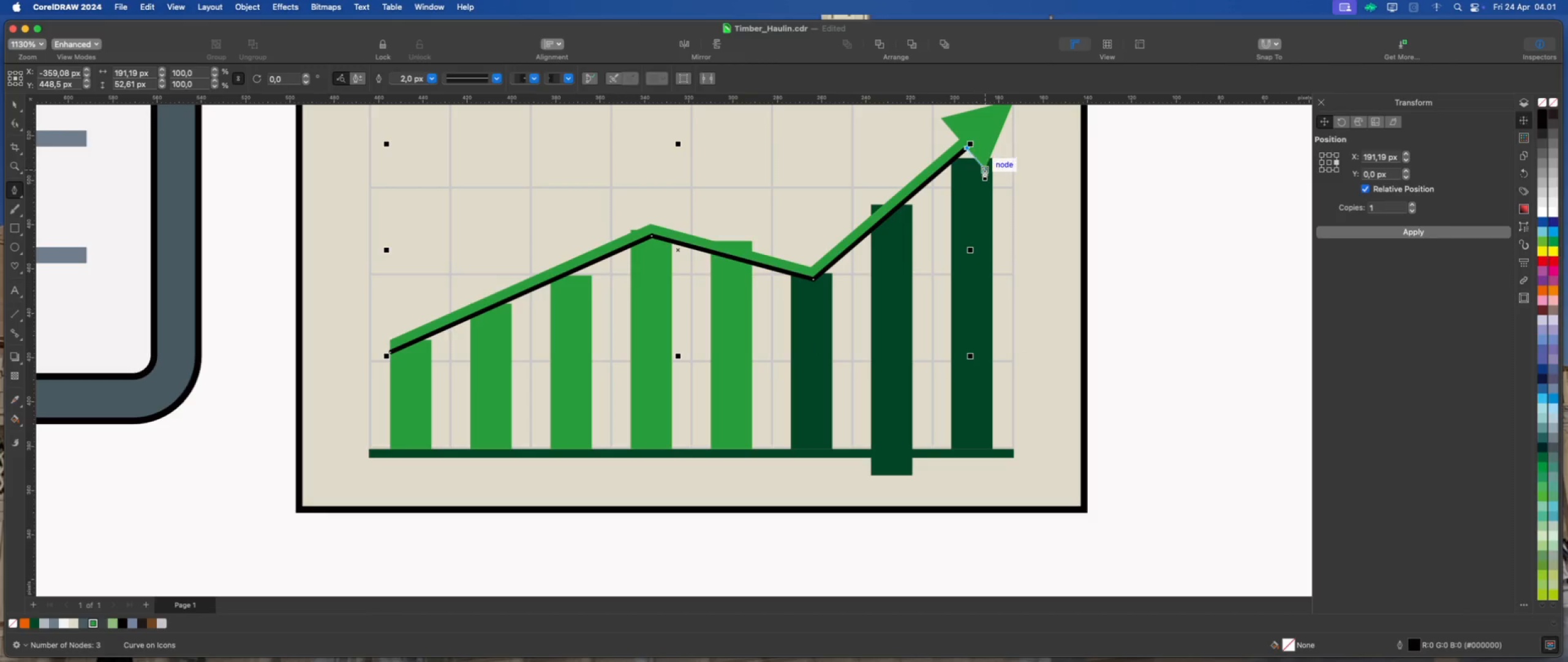 
left_click([984, 170])
 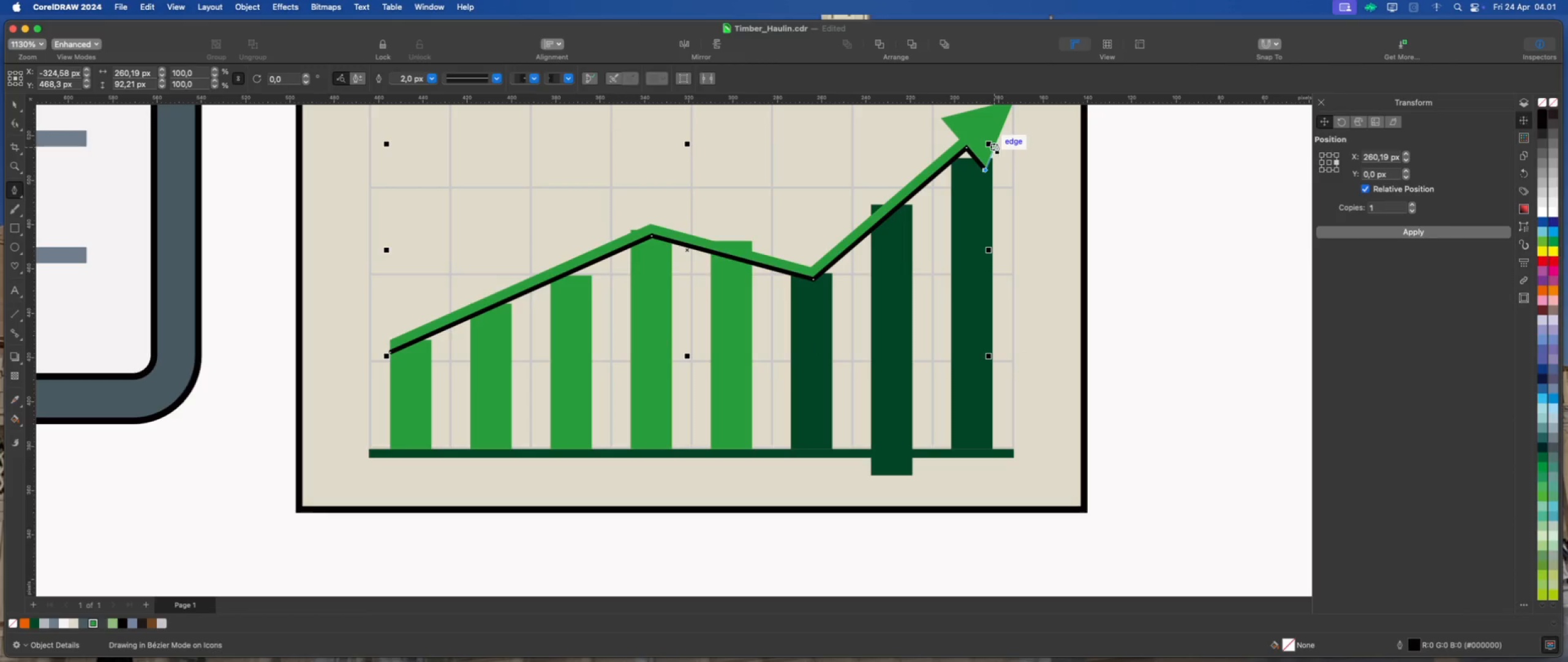 
left_click([997, 143])
 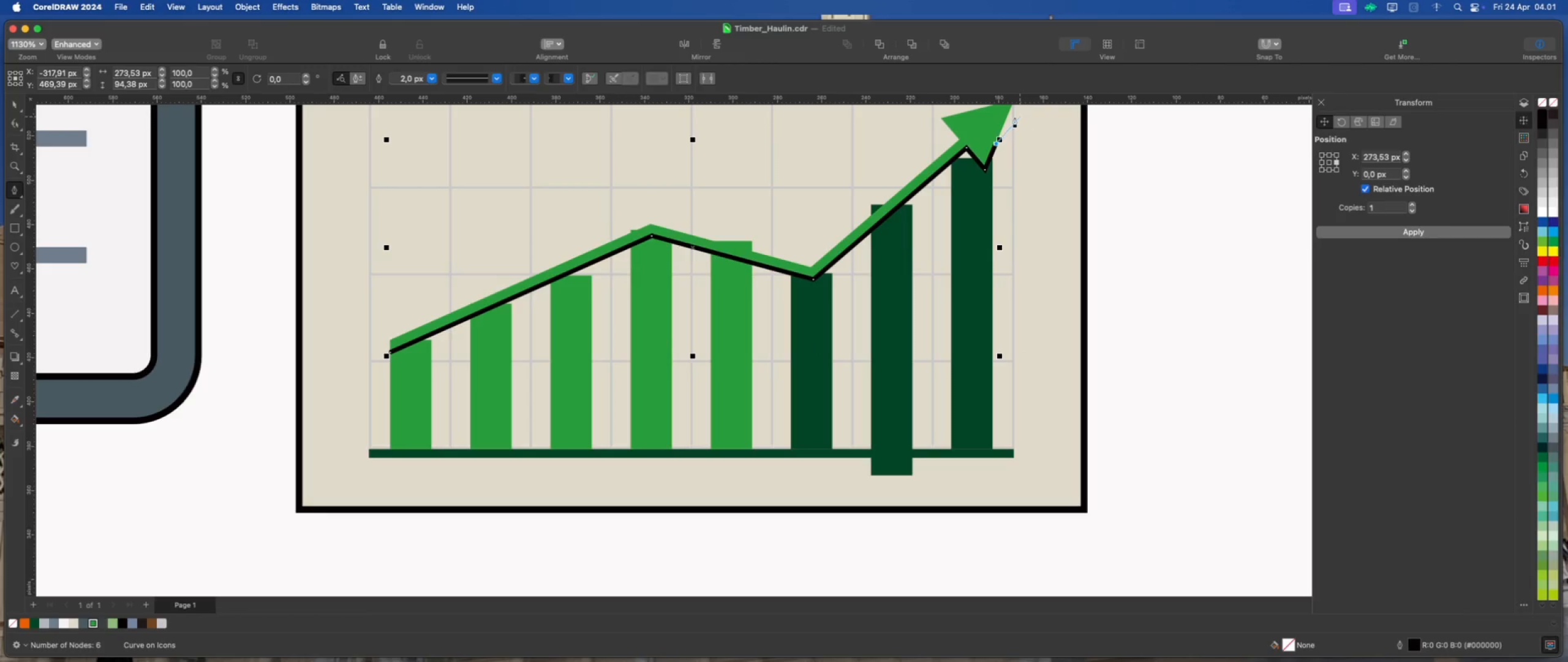 
left_click([894, 120])
 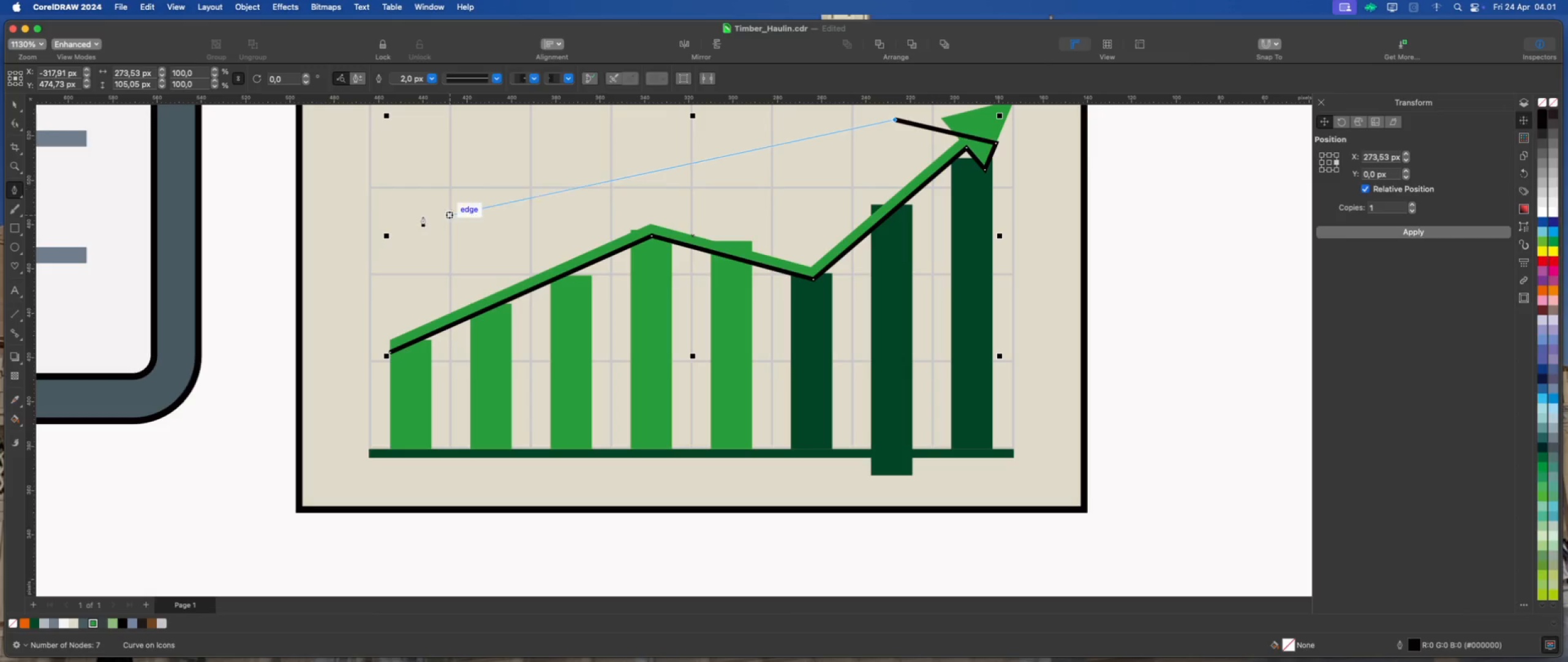 
mouse_move([387, 325])
 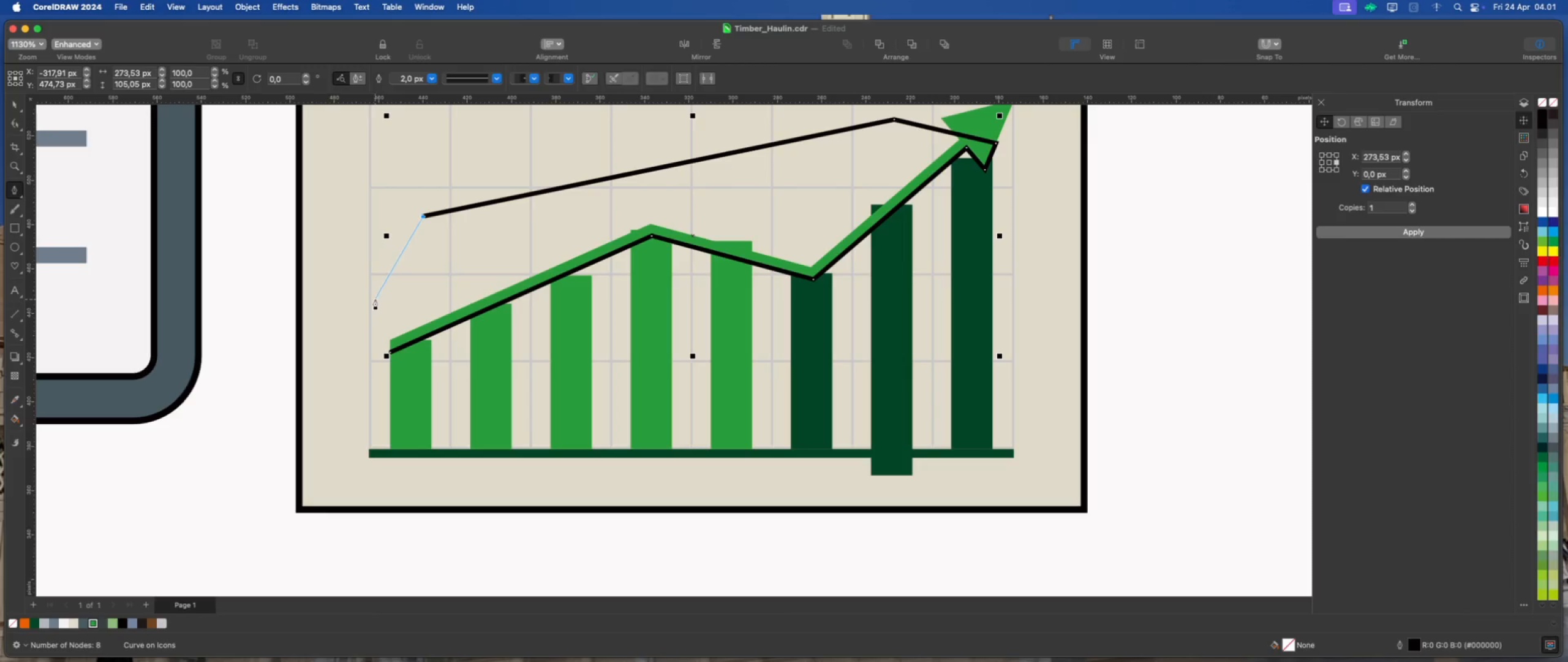 
left_click([375, 301])
 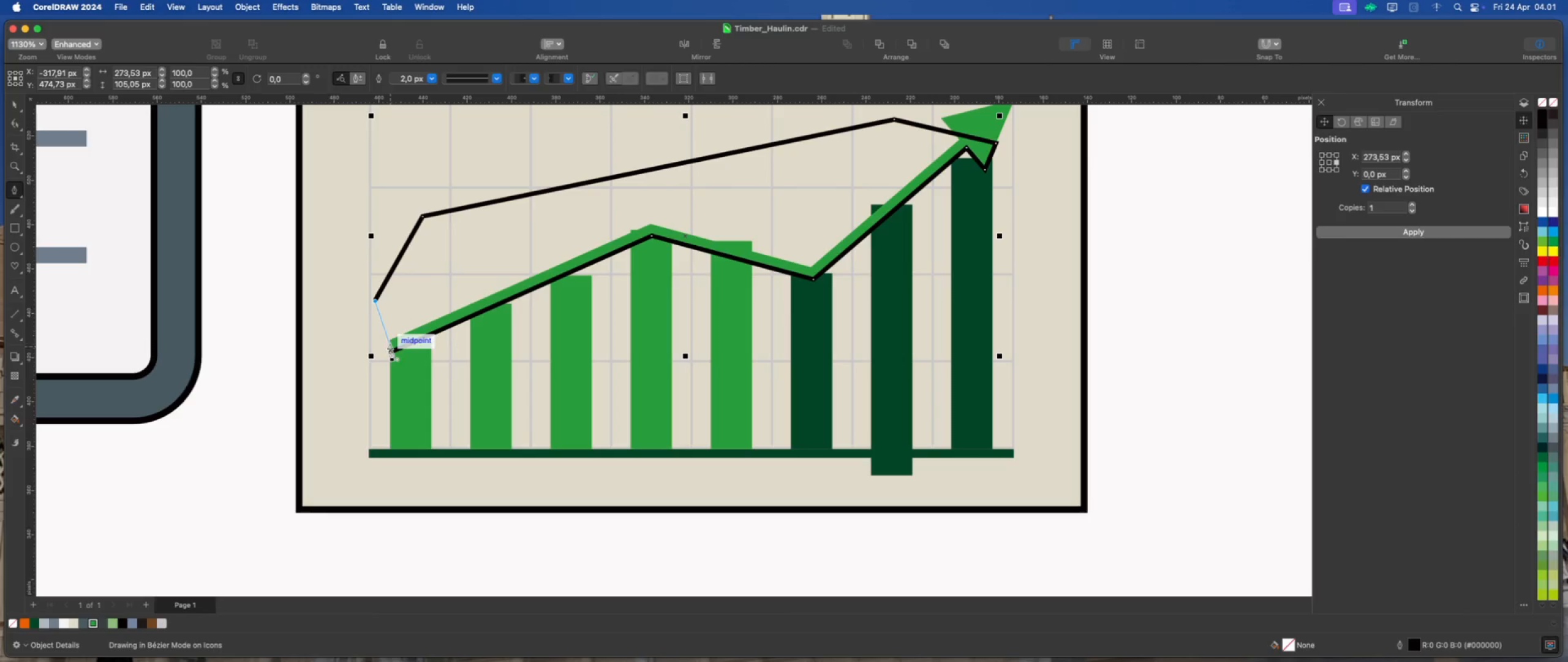 
left_click([390, 352])
 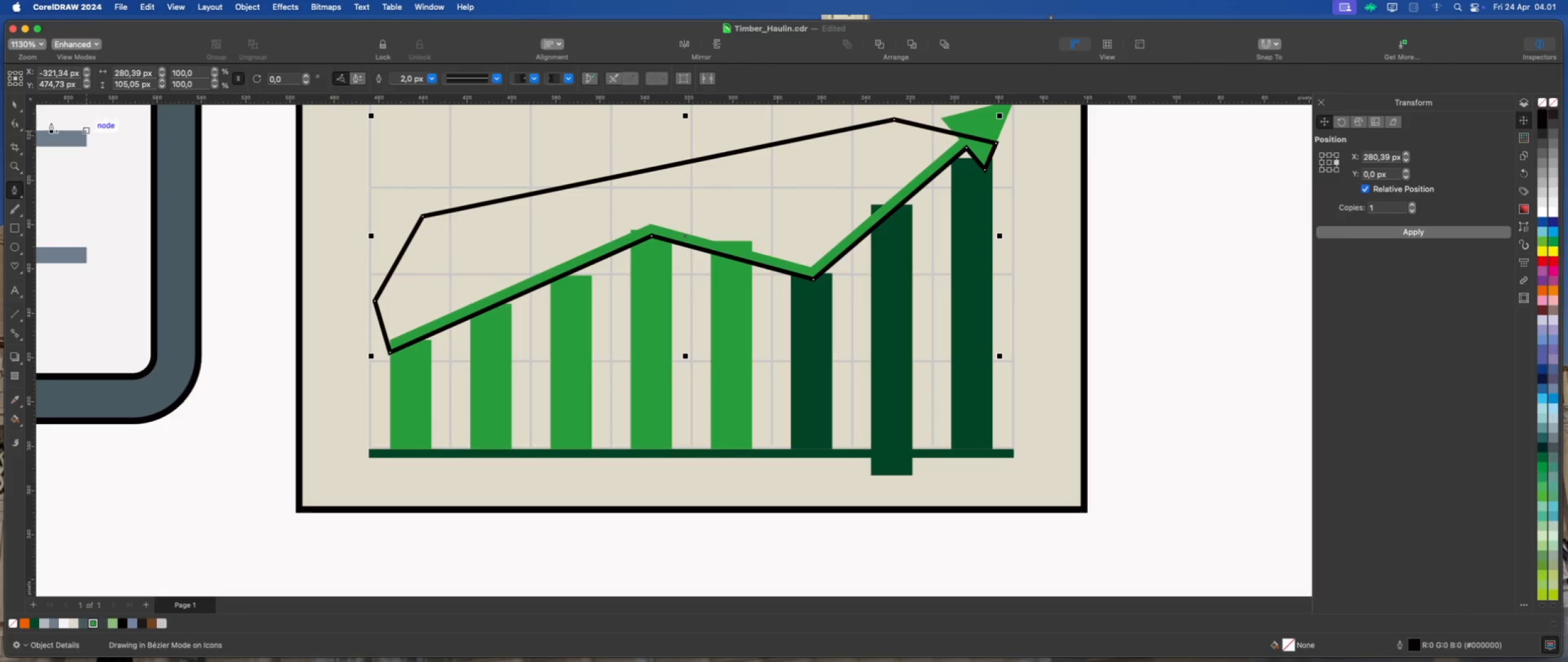 
left_click([12, 102])
 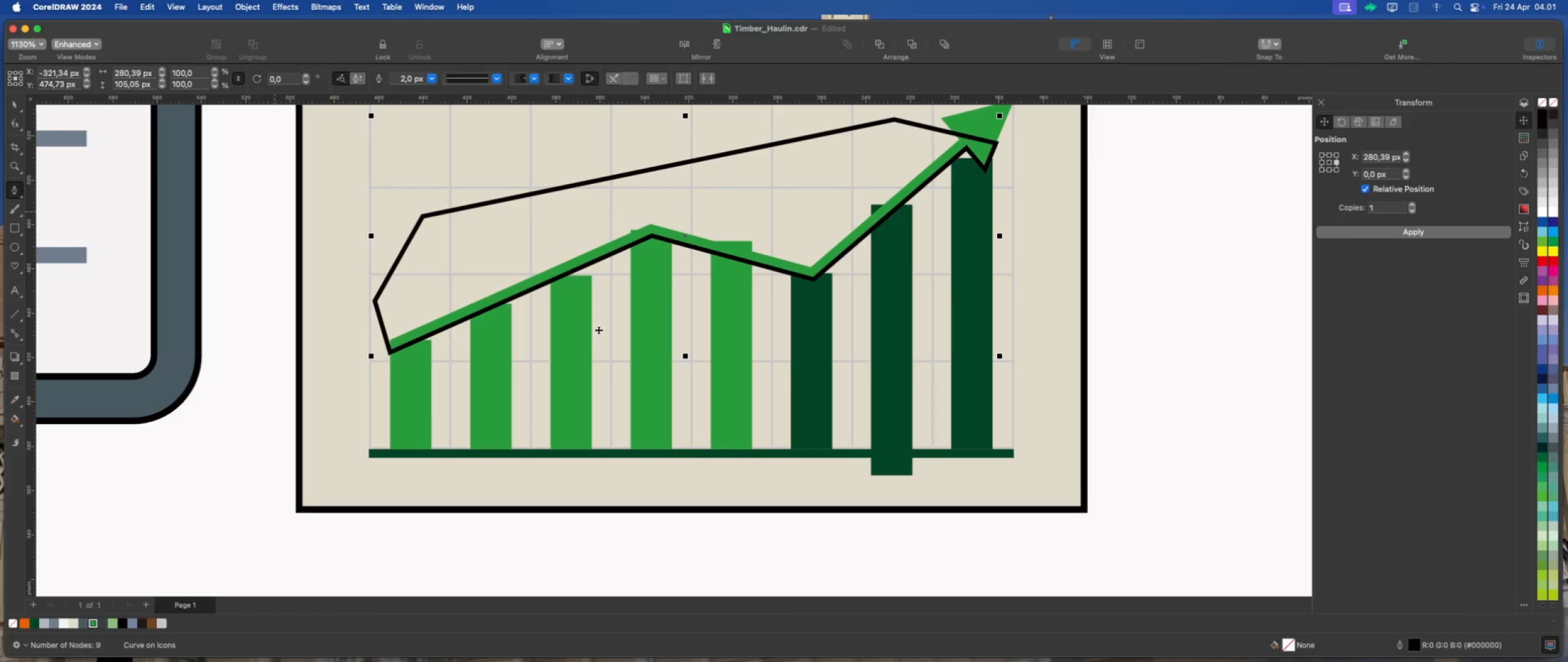 
scroll: coordinate [715, 383], scroll_direction: down, amount: 2.0
 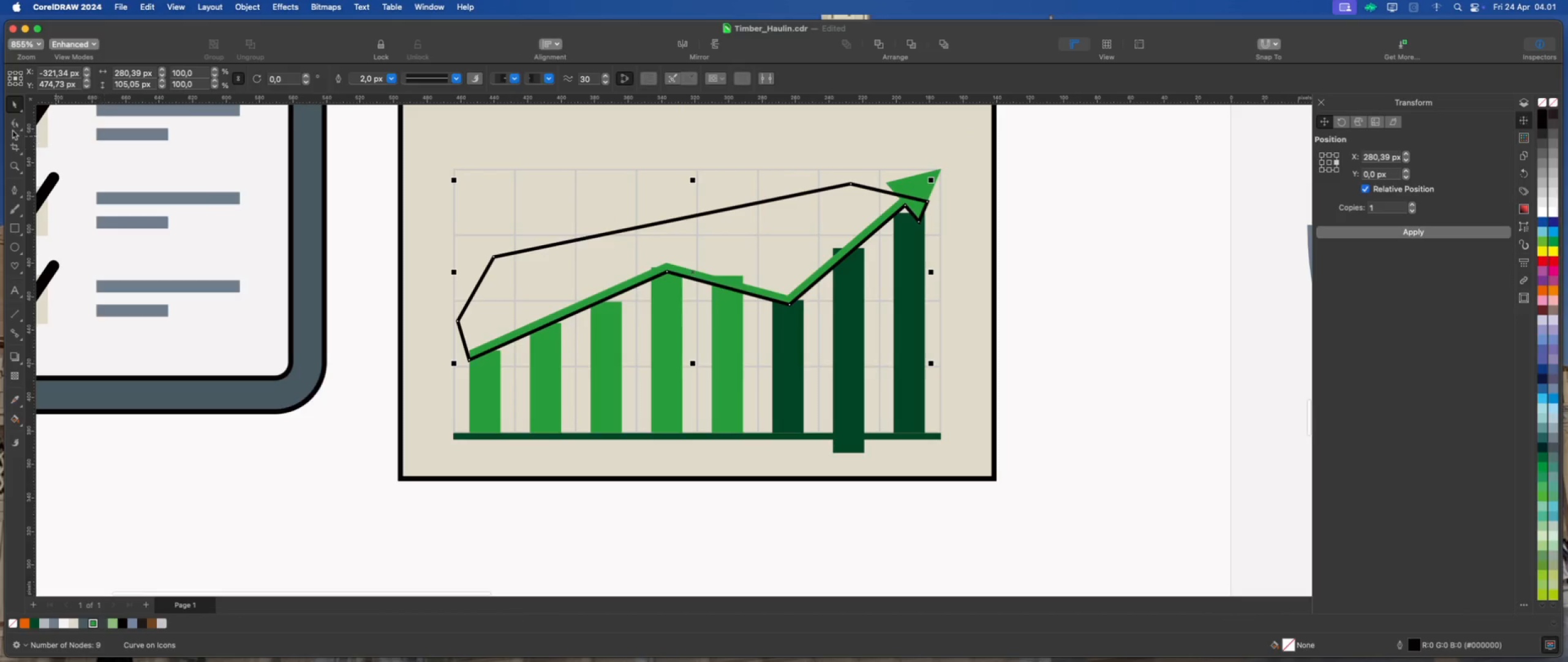 
left_click([15, 124])
 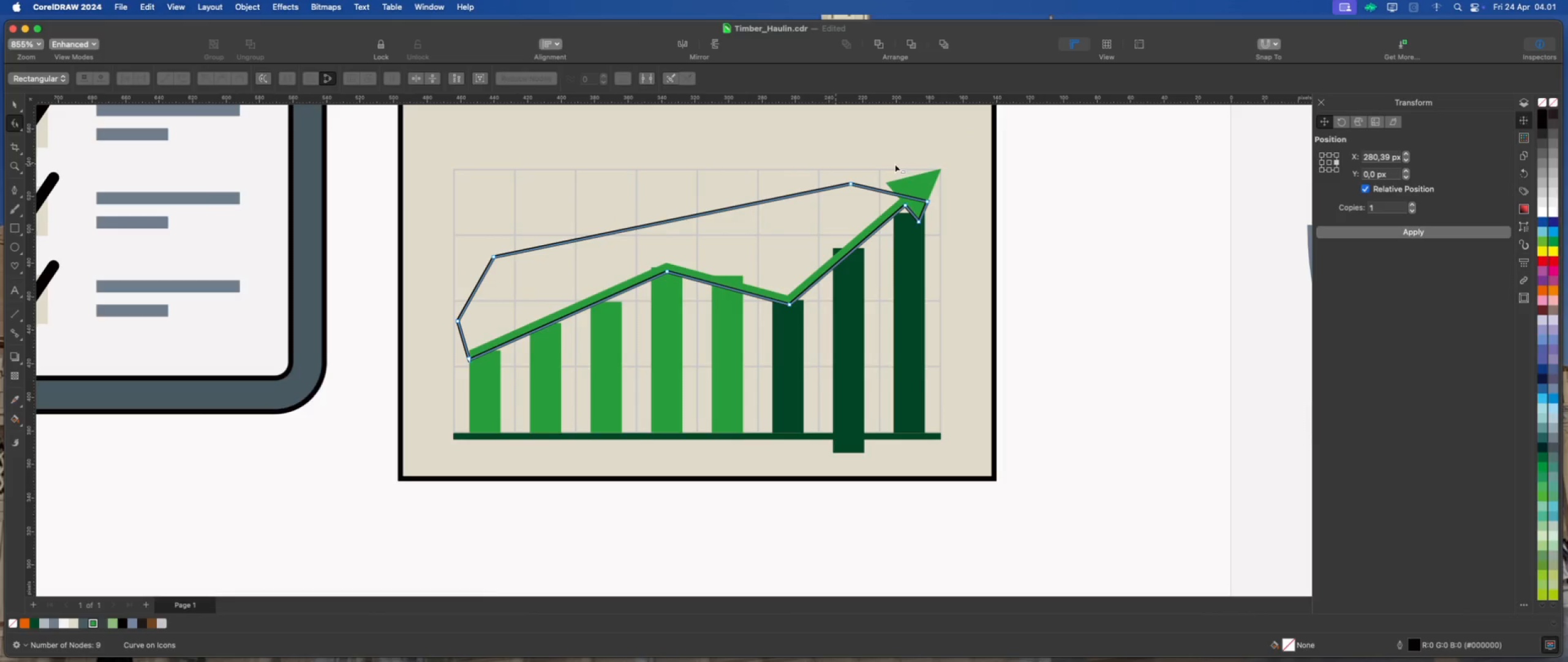 
scroll: coordinate [909, 167], scroll_direction: up, amount: 2.0
 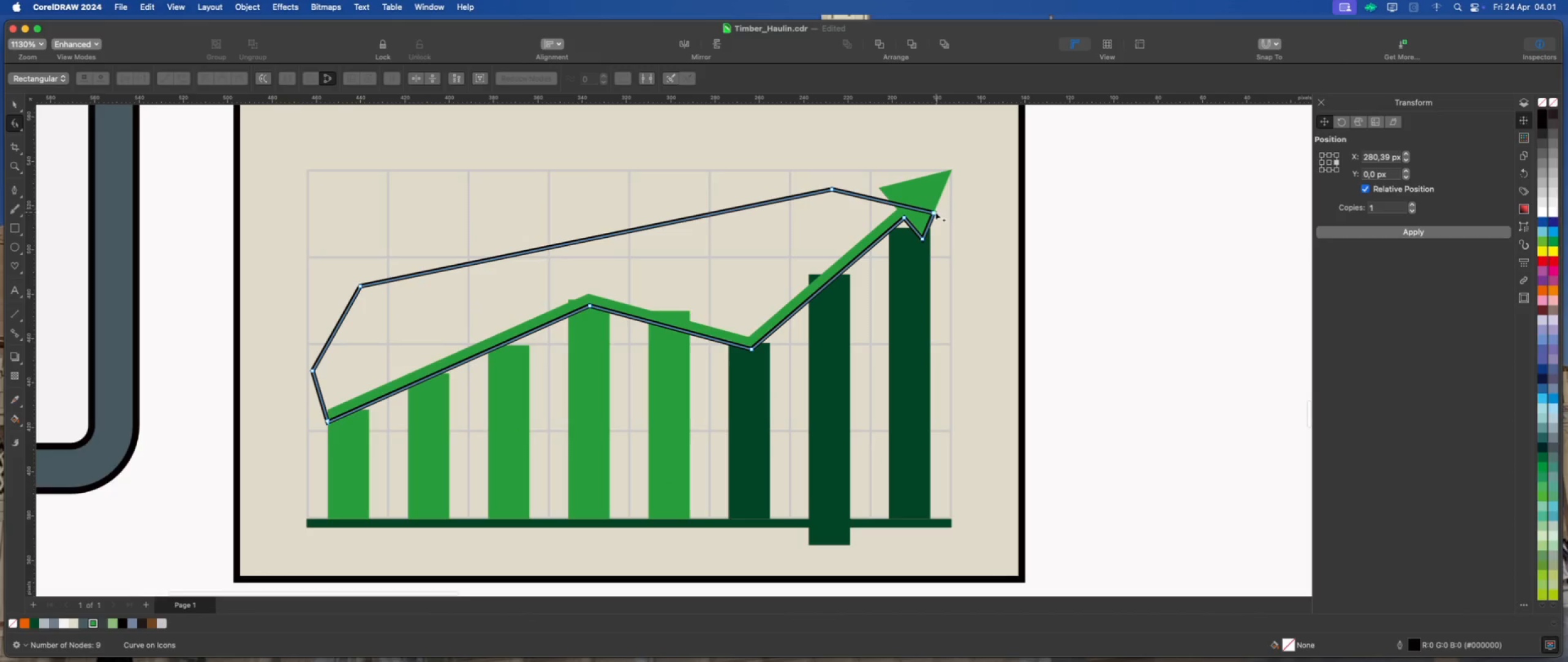 
left_click_drag(start_coordinate=[933, 212], to_coordinate=[953, 169])
 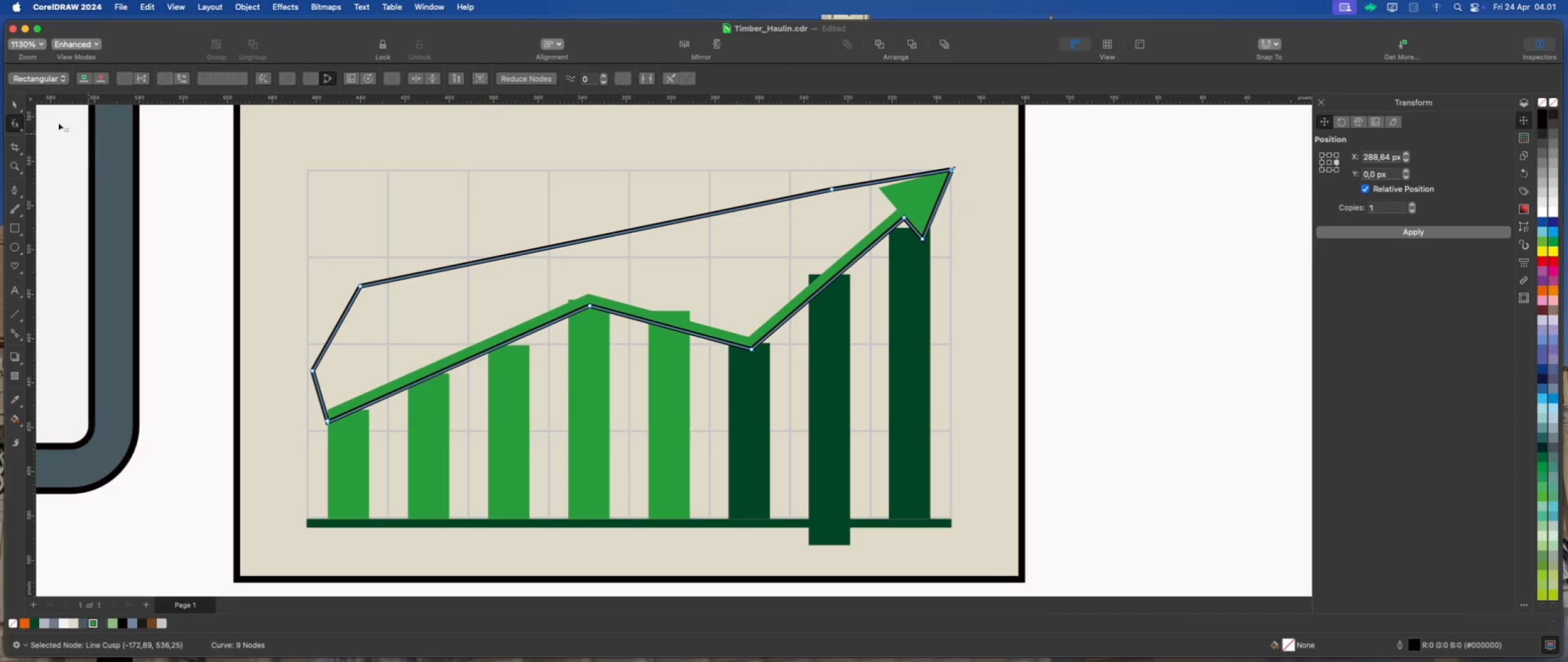 
left_click([15, 101])
 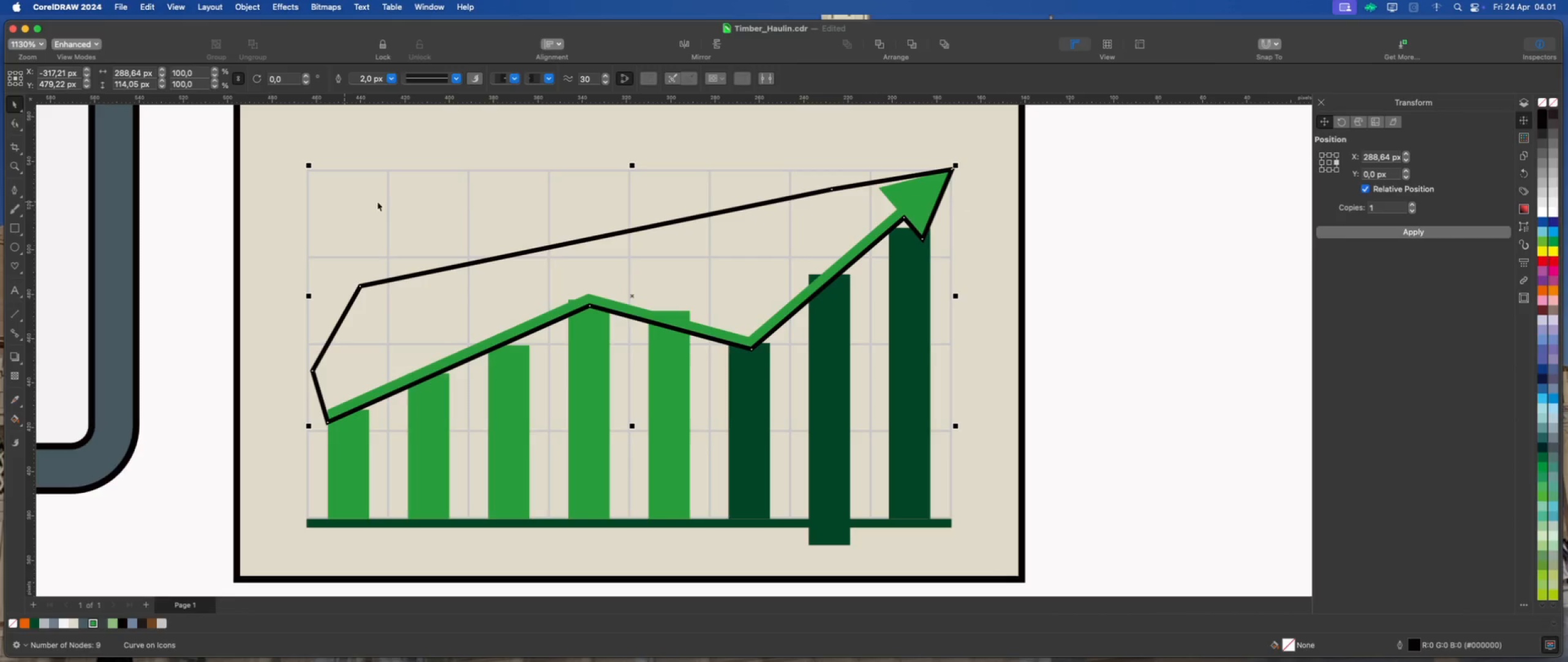 
scroll: coordinate [491, 200], scroll_direction: down, amount: 1.0
 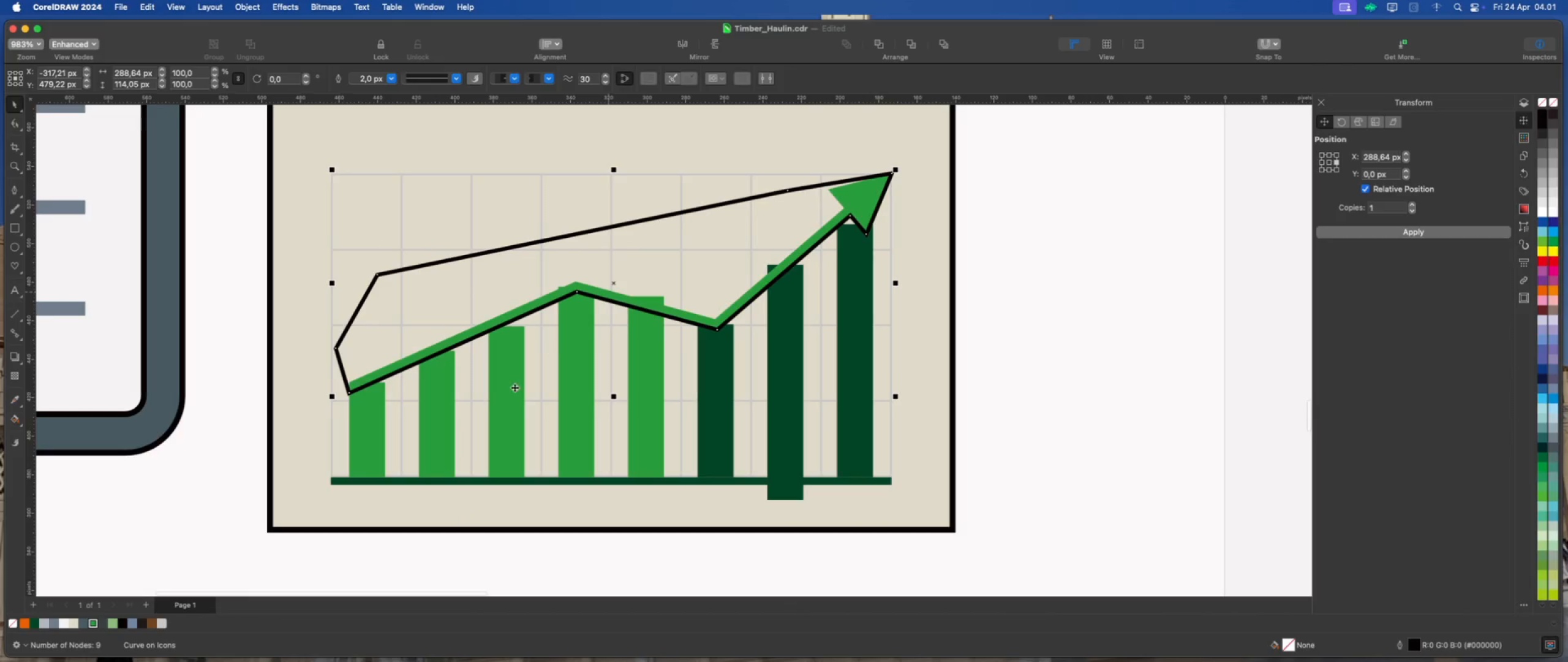 
left_click([364, 440])
 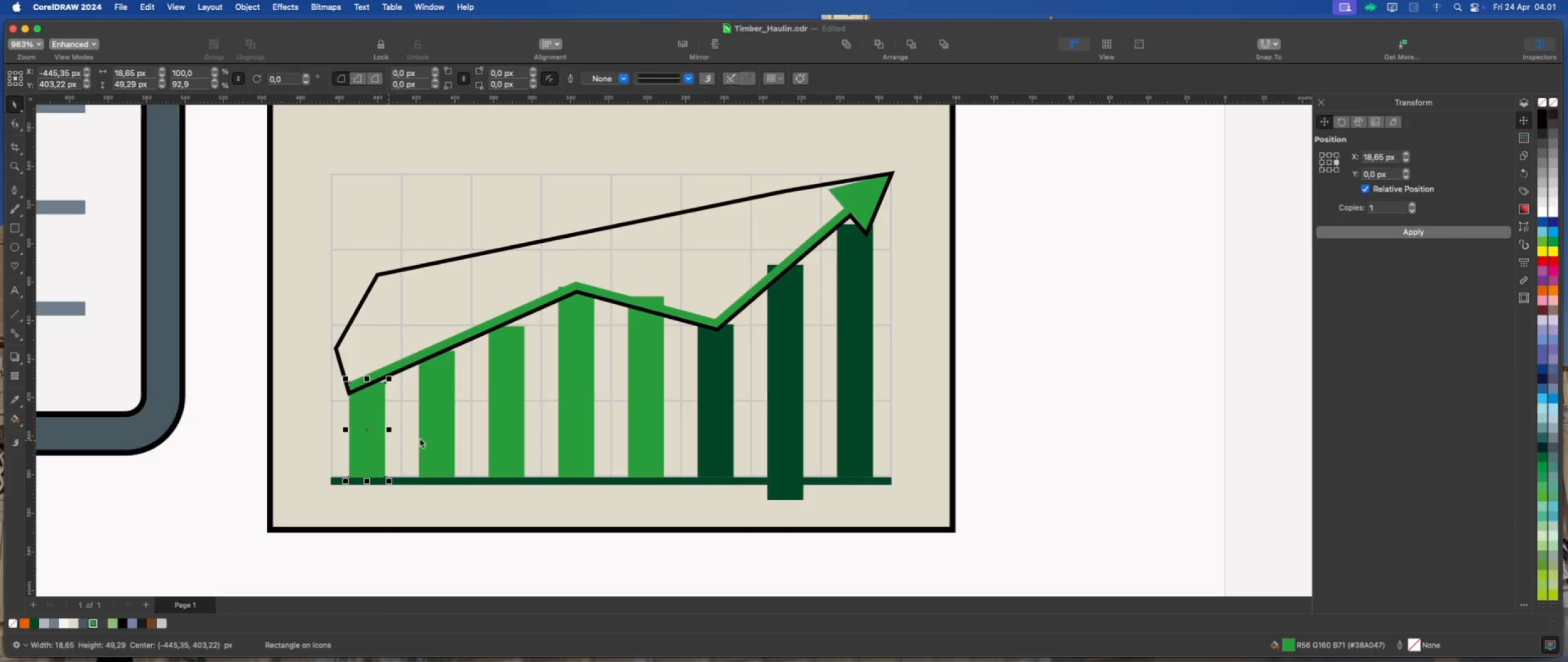 
hold_key(key=ShiftLeft, duration=4.13)
left_click([442, 435])
 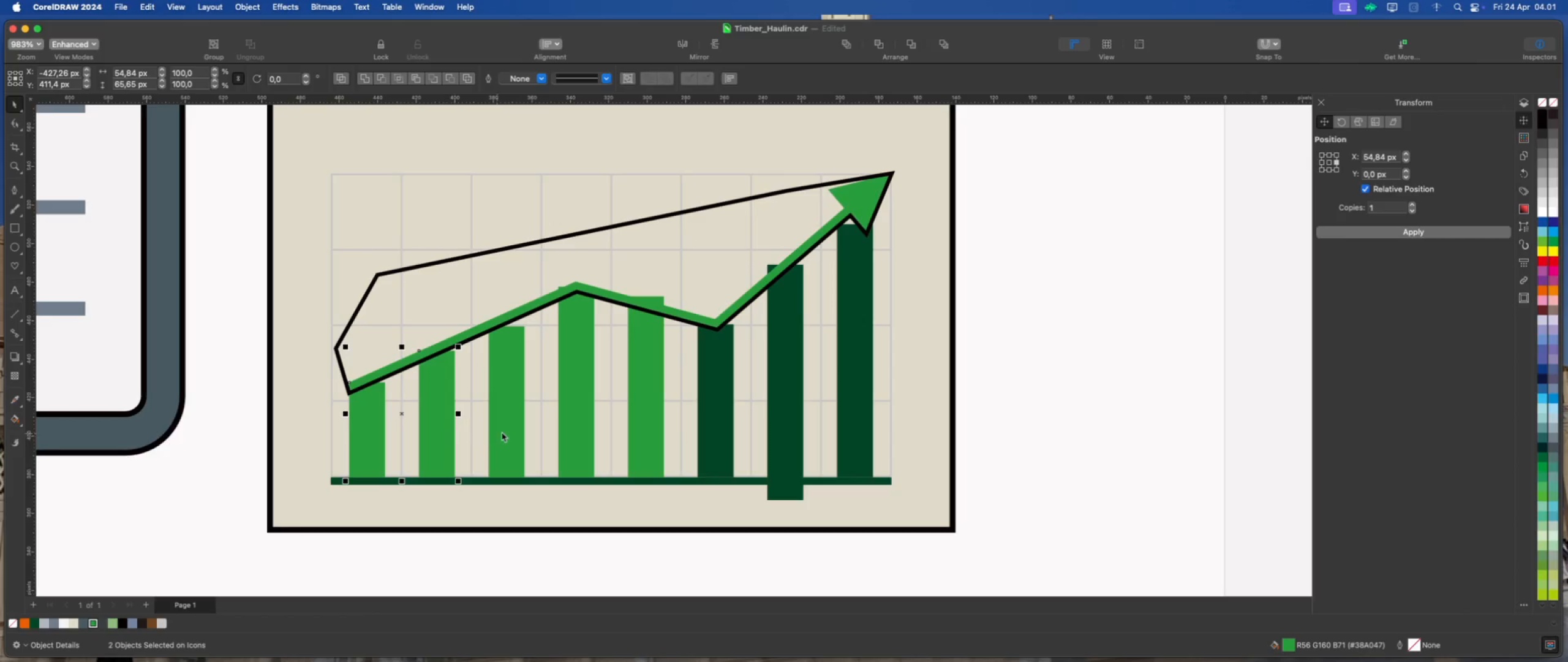 
left_click([502, 432])
 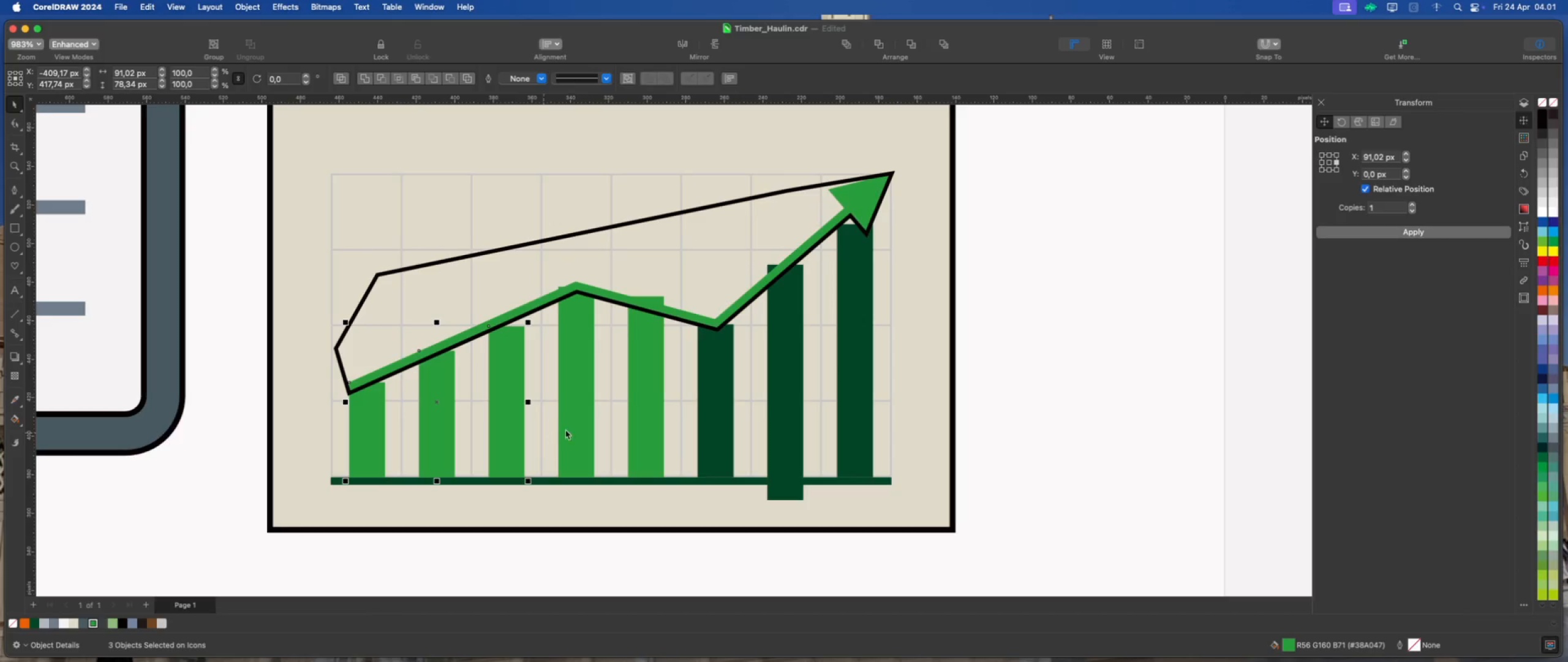 
left_click([568, 429])
 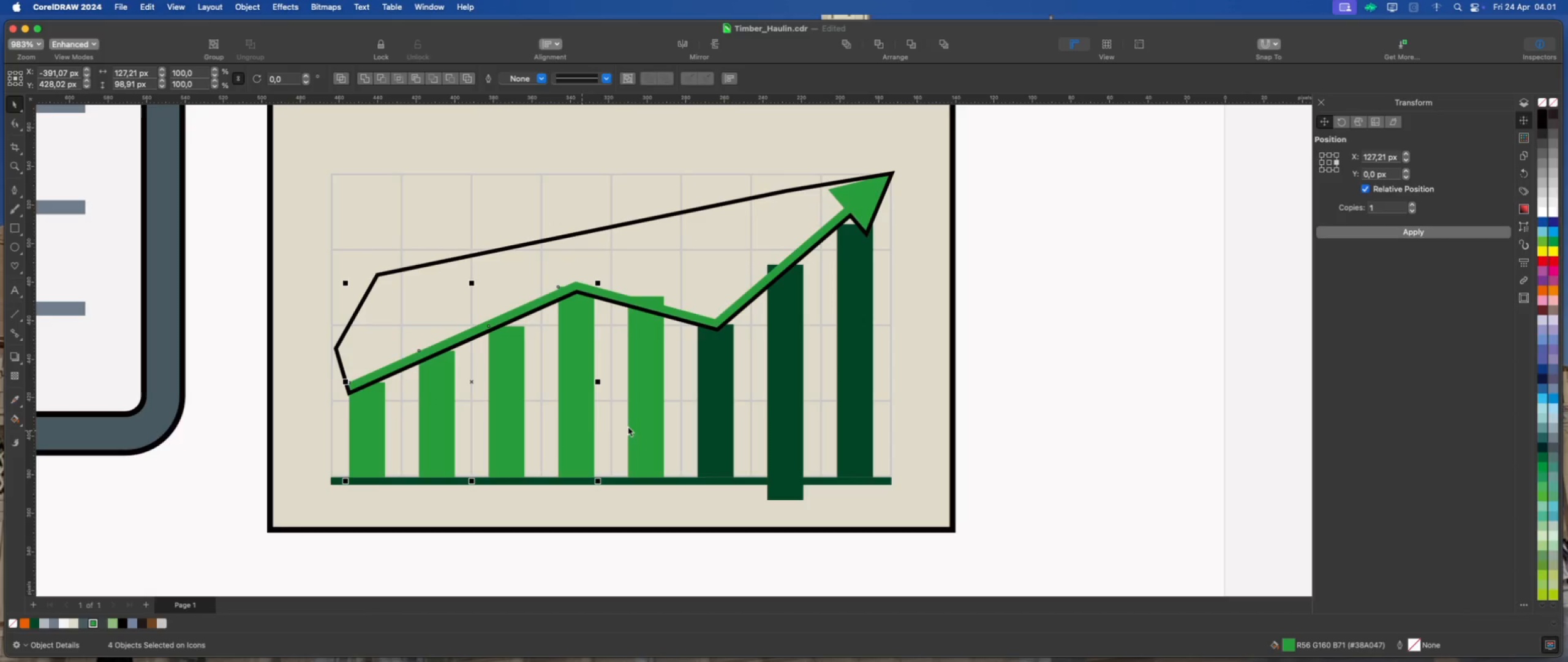 
left_click([644, 424])
 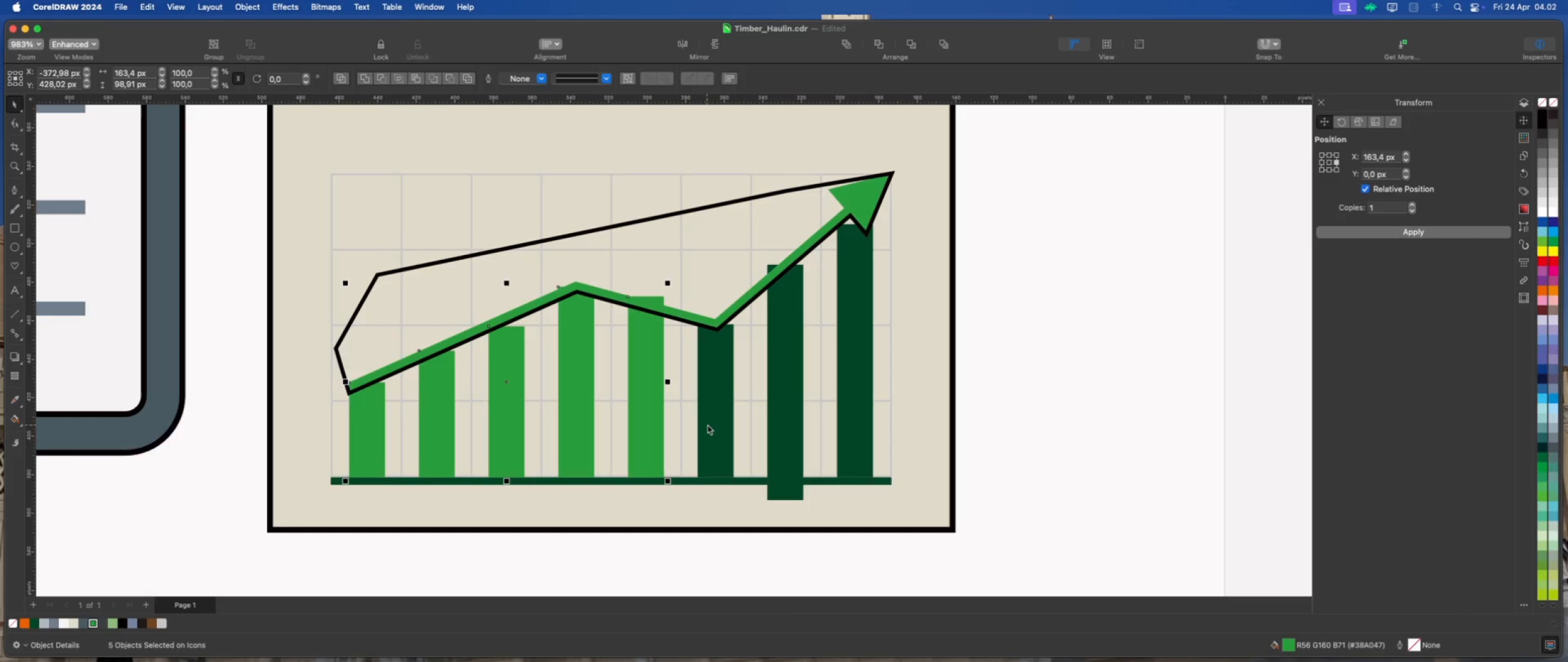 
left_click([710, 424])
 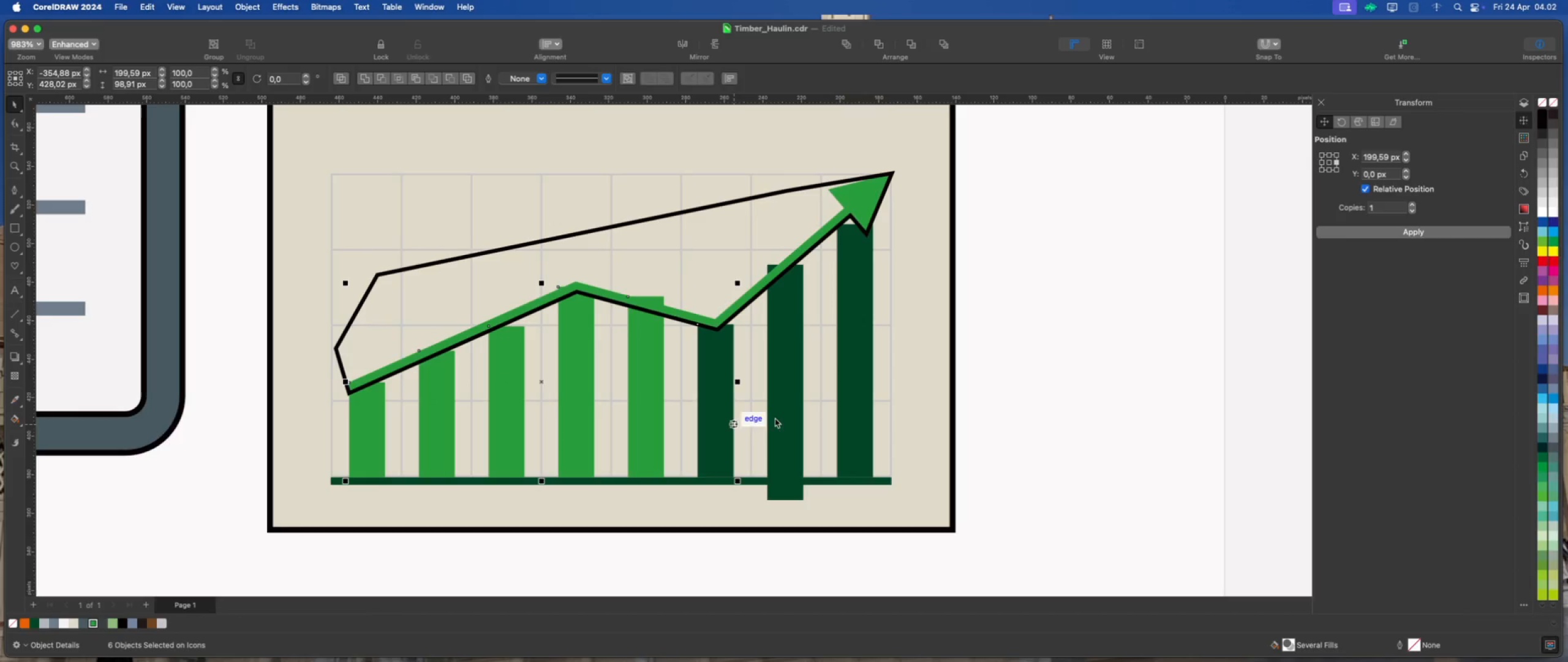 
left_click([782, 417])
 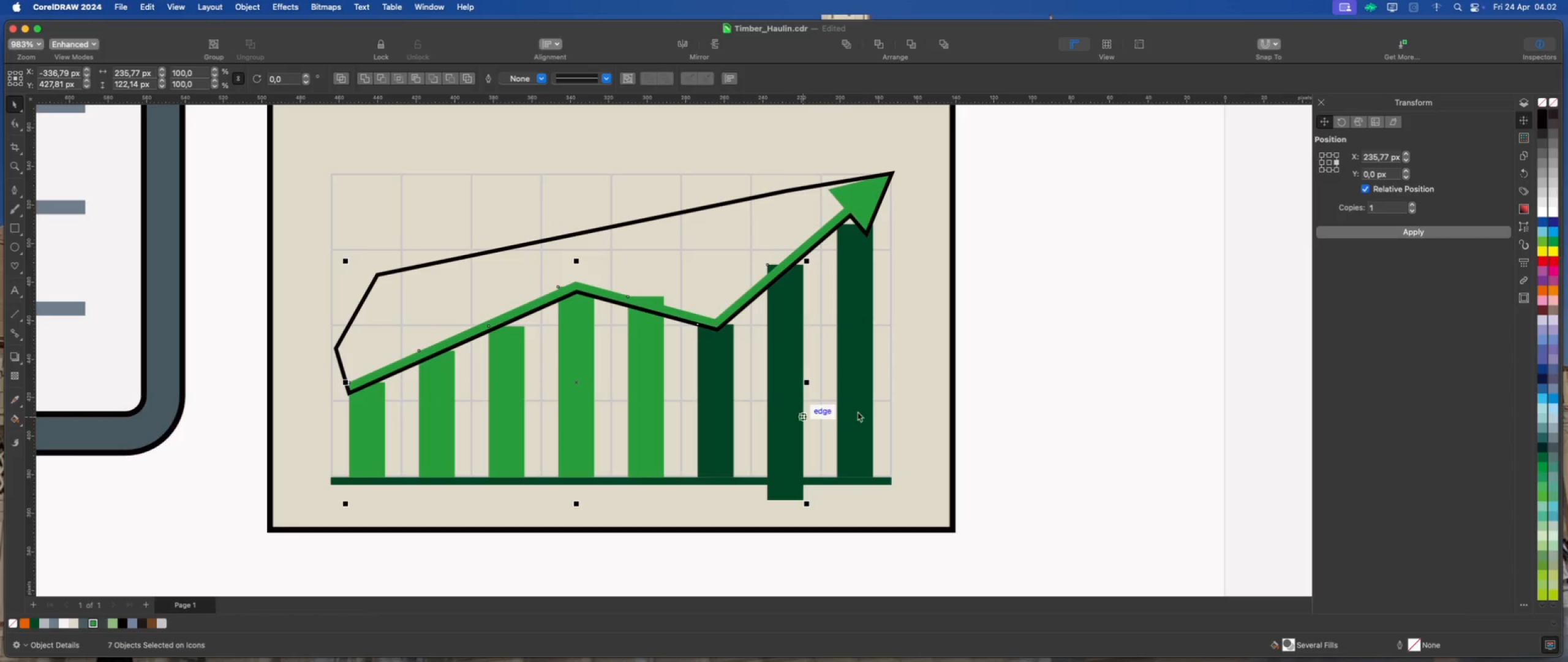 
left_click([860, 411])
 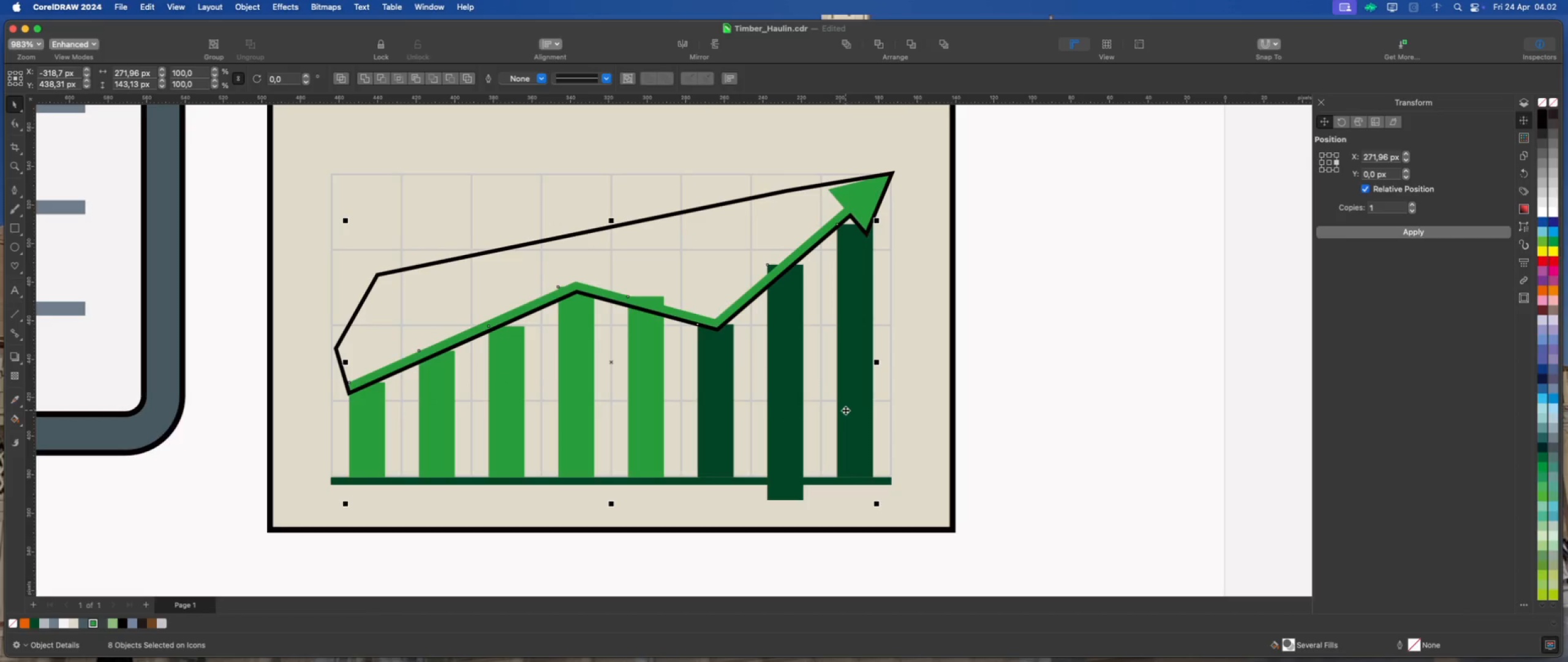 
left_click([1023, 428])
 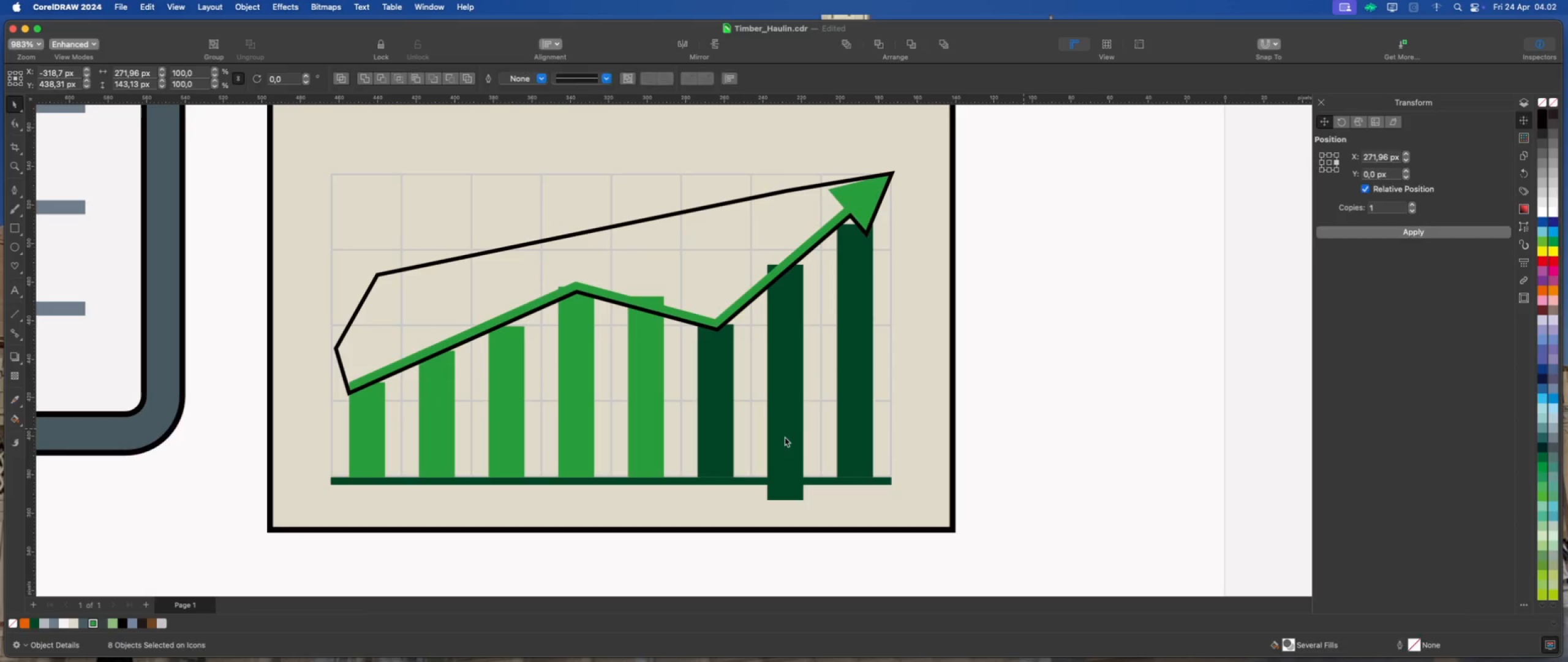 
left_click([784, 437])
 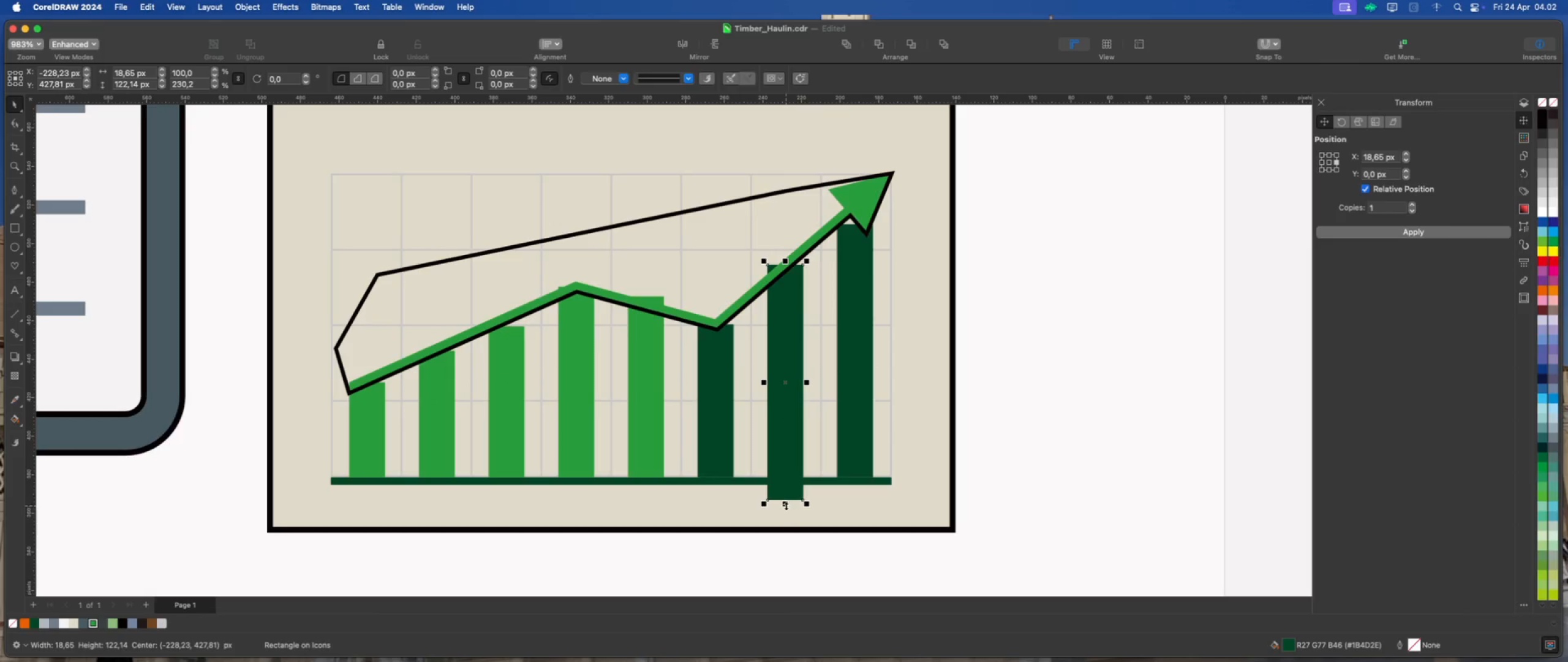 
left_click_drag(start_coordinate=[786, 505], to_coordinate=[784, 481])
 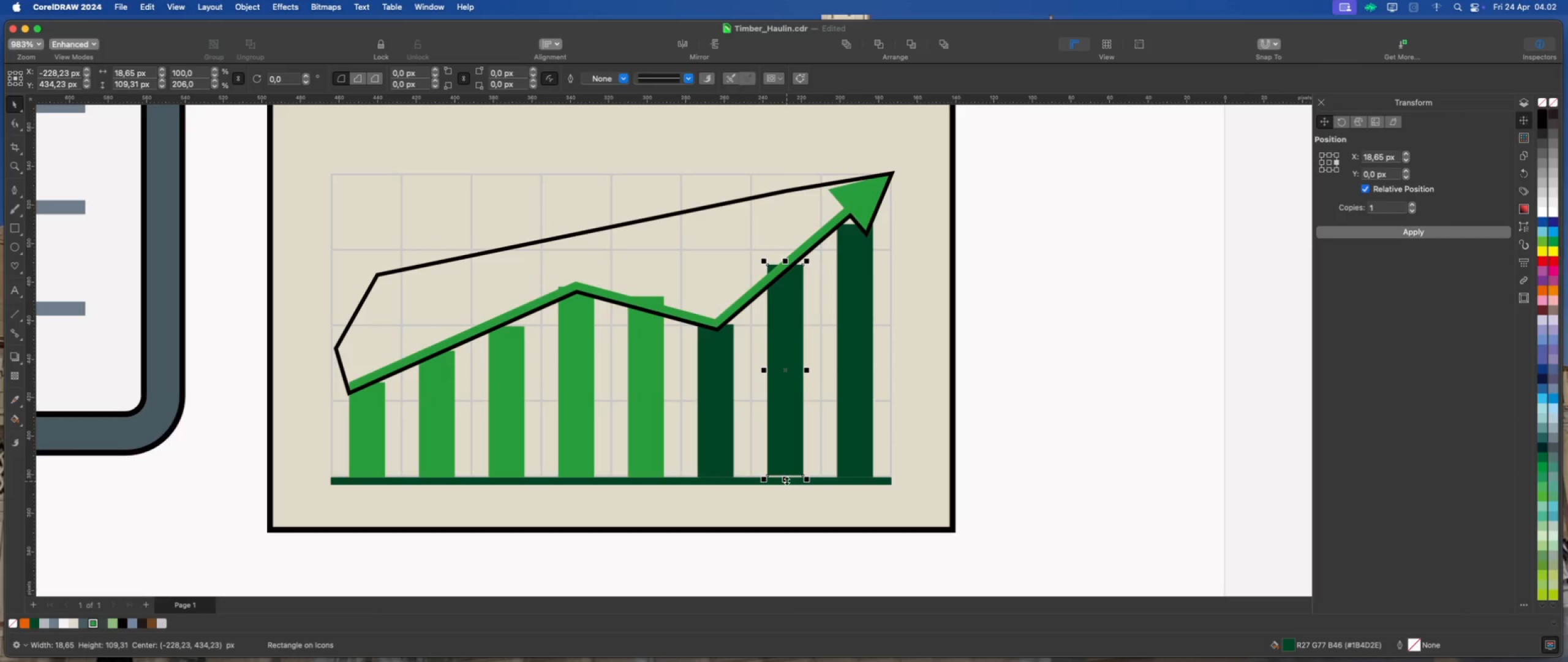 
left_click_drag(start_coordinate=[786, 481], to_coordinate=[786, 484])
 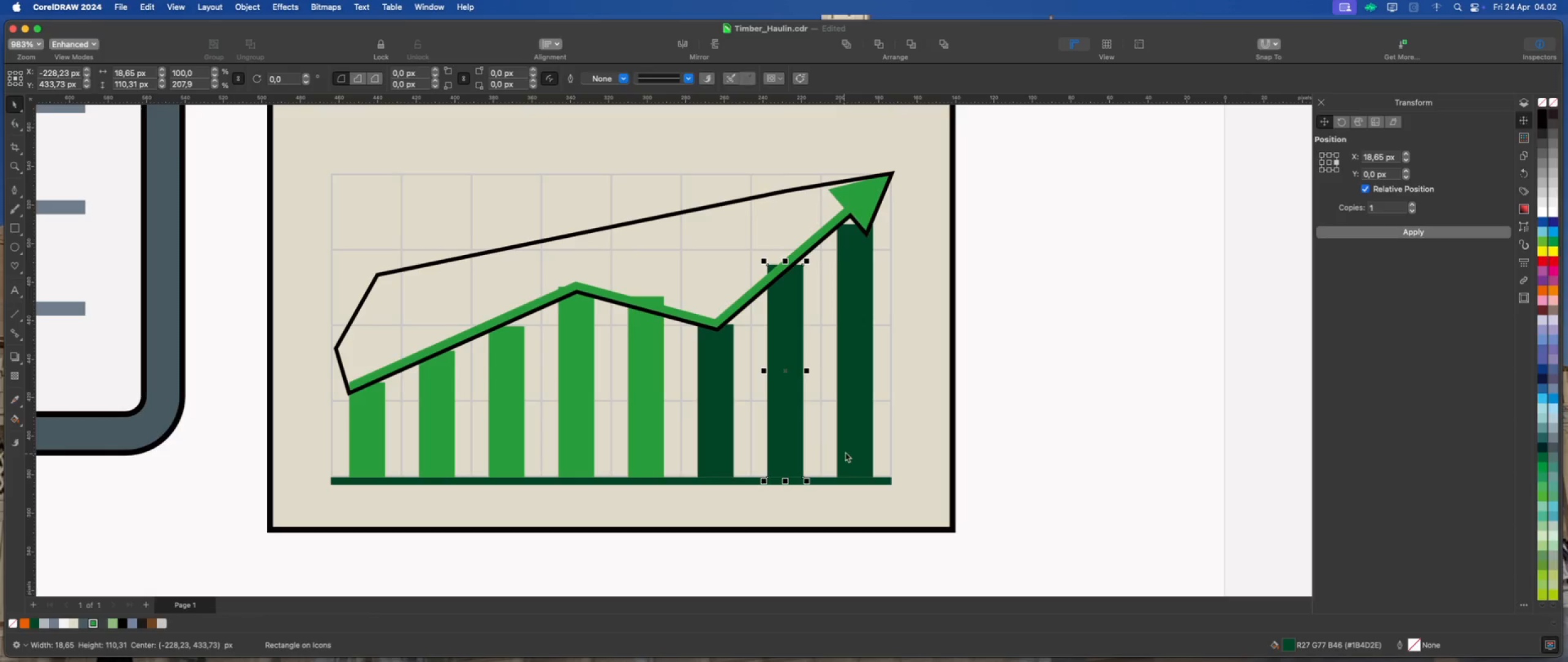 
left_click([849, 450])
 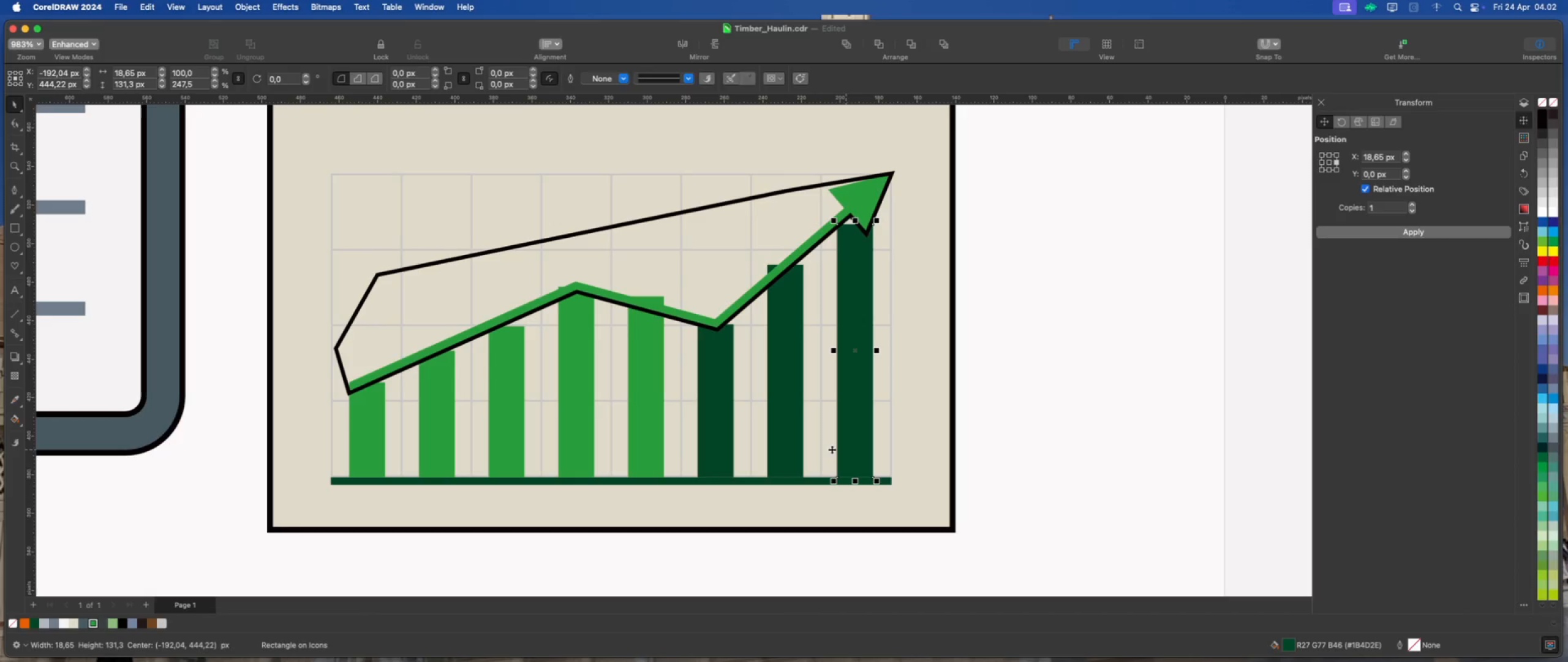 
hold_key(key=ShiftLeft, duration=3.89)
left_click([790, 444])
 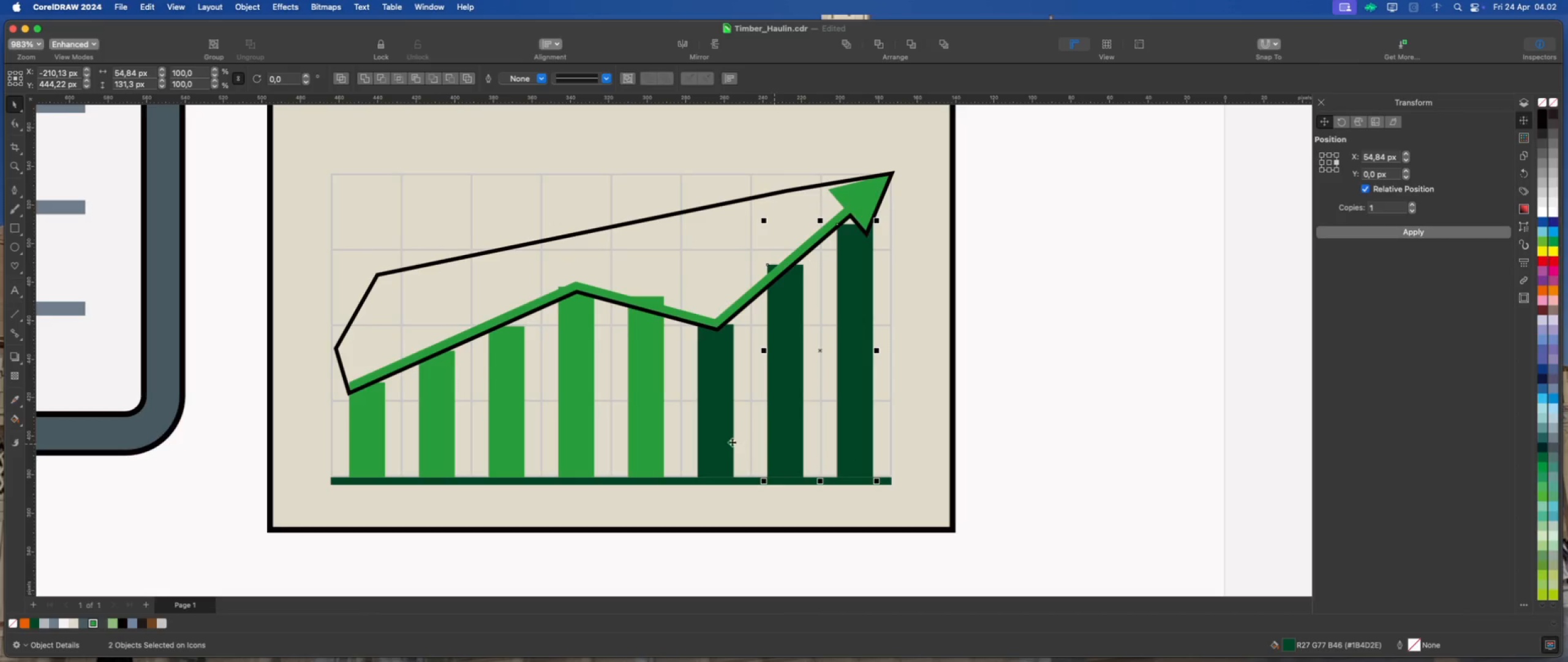 
left_click([717, 441])
 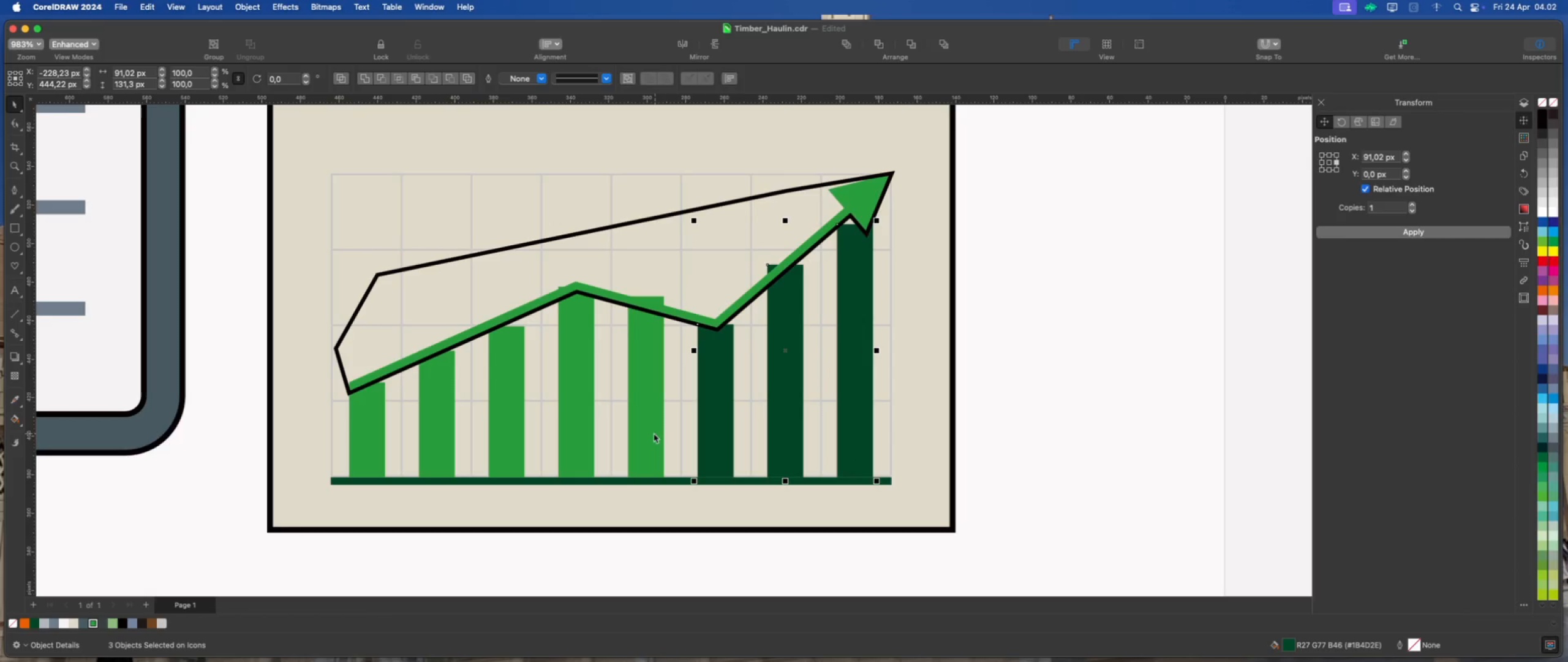 
left_click([650, 433])
 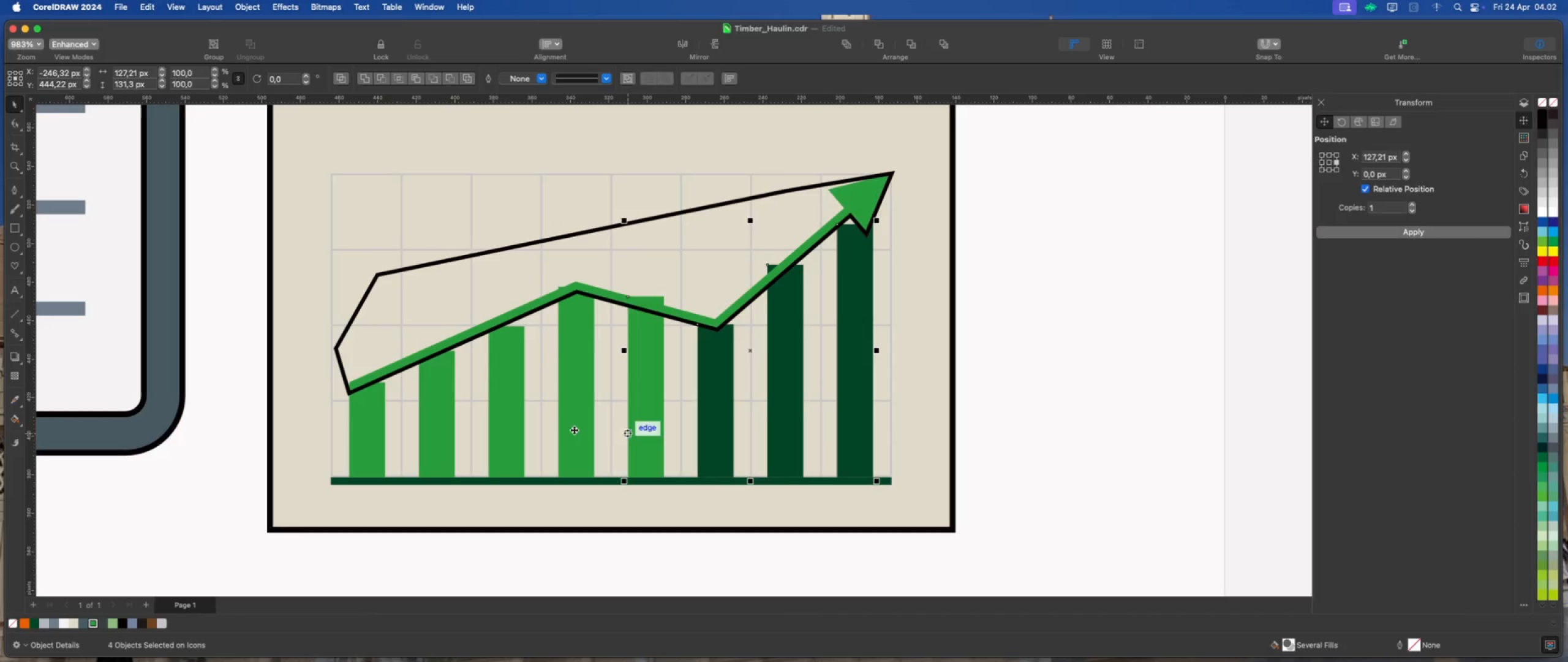 
left_click([574, 430])
 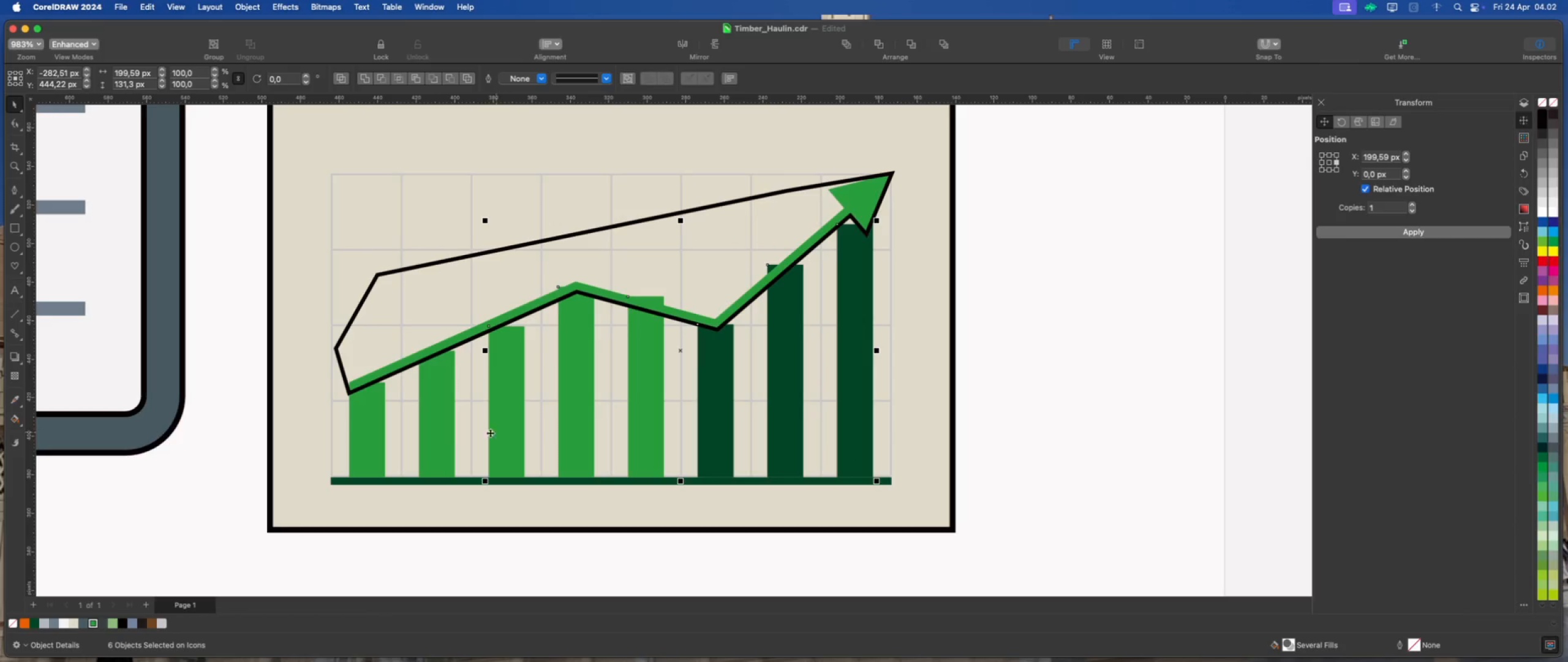 
double_click([437, 435])
 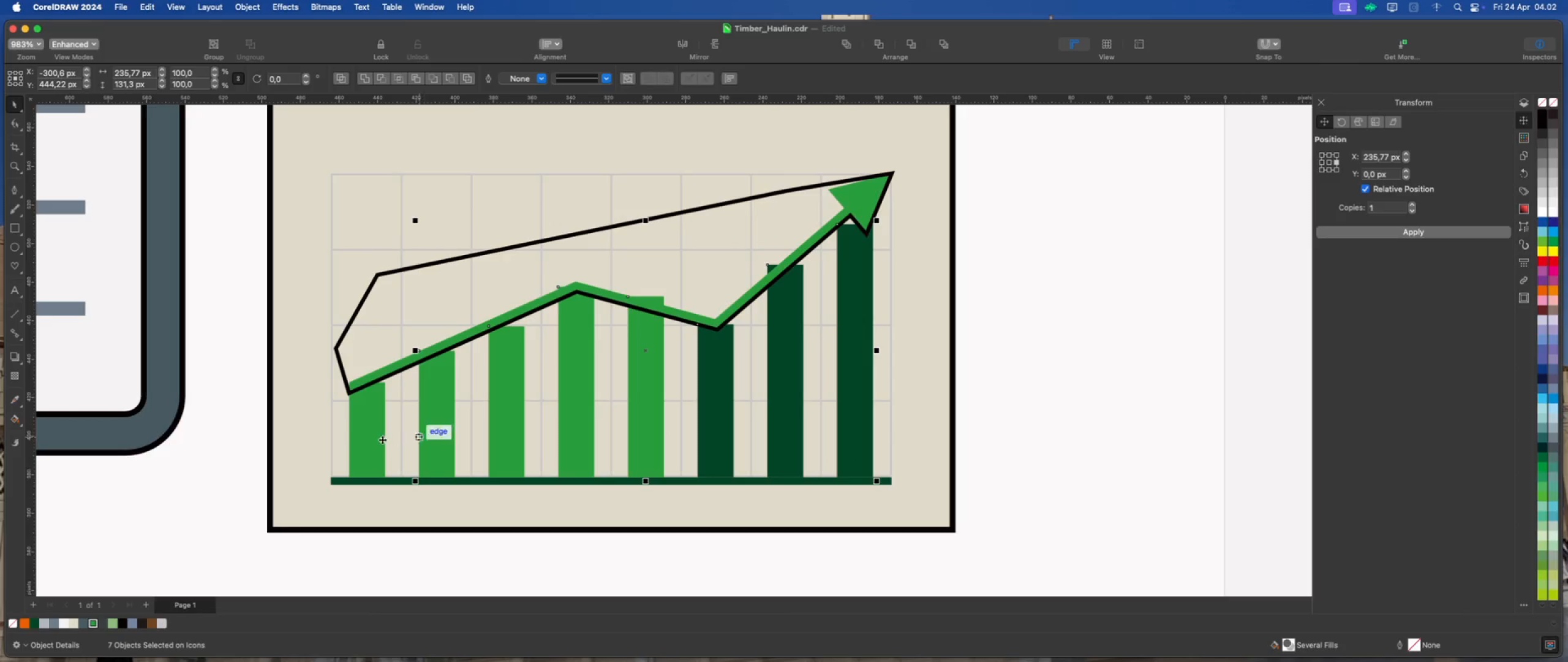 
left_click([372, 439])
 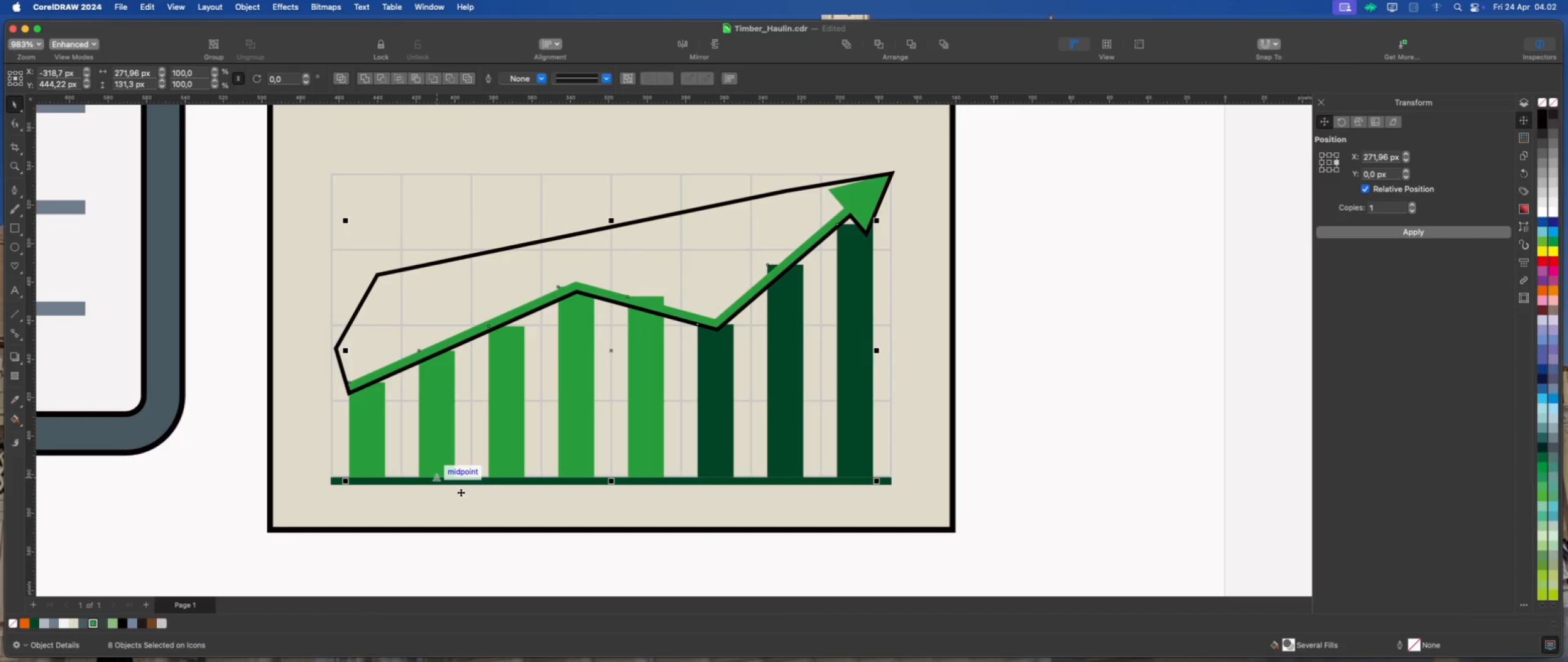 
key(Meta+G)
 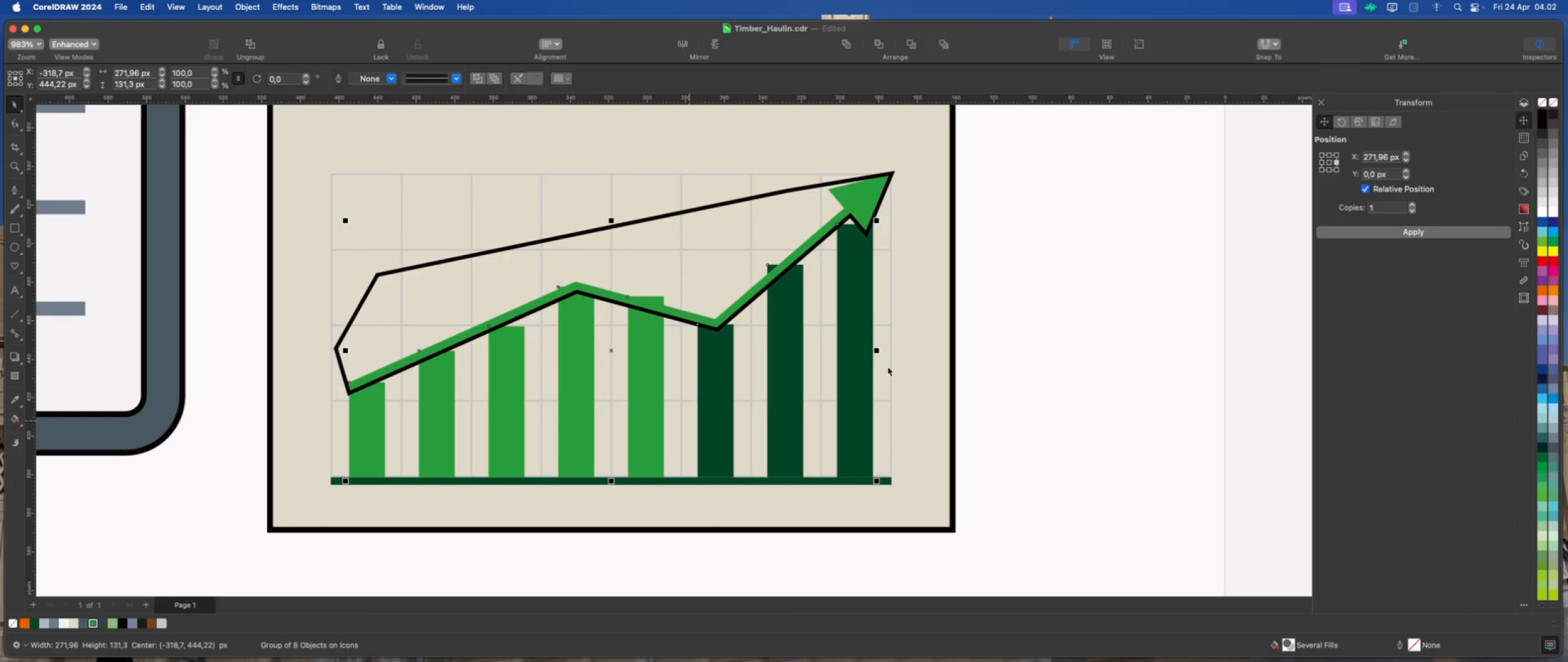 
left_click([992, 344])
 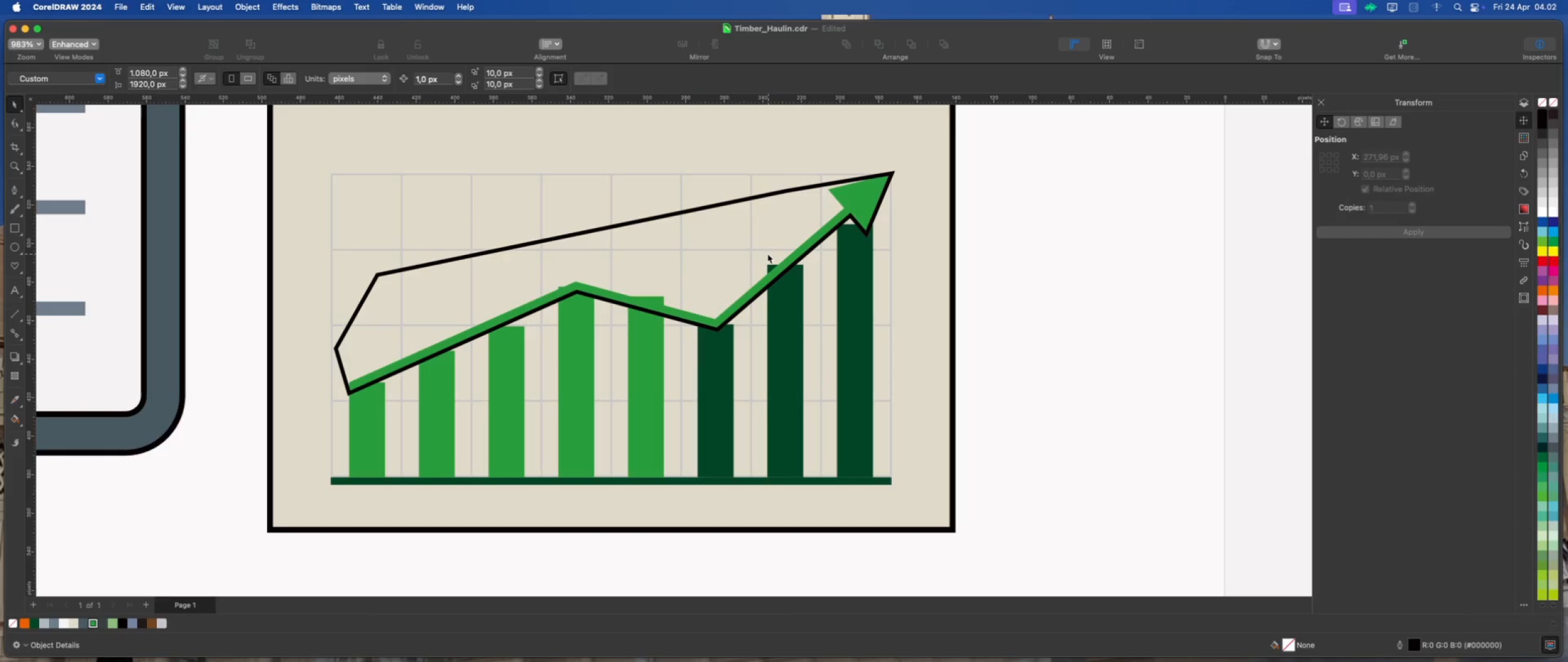 
left_click([766, 254])
 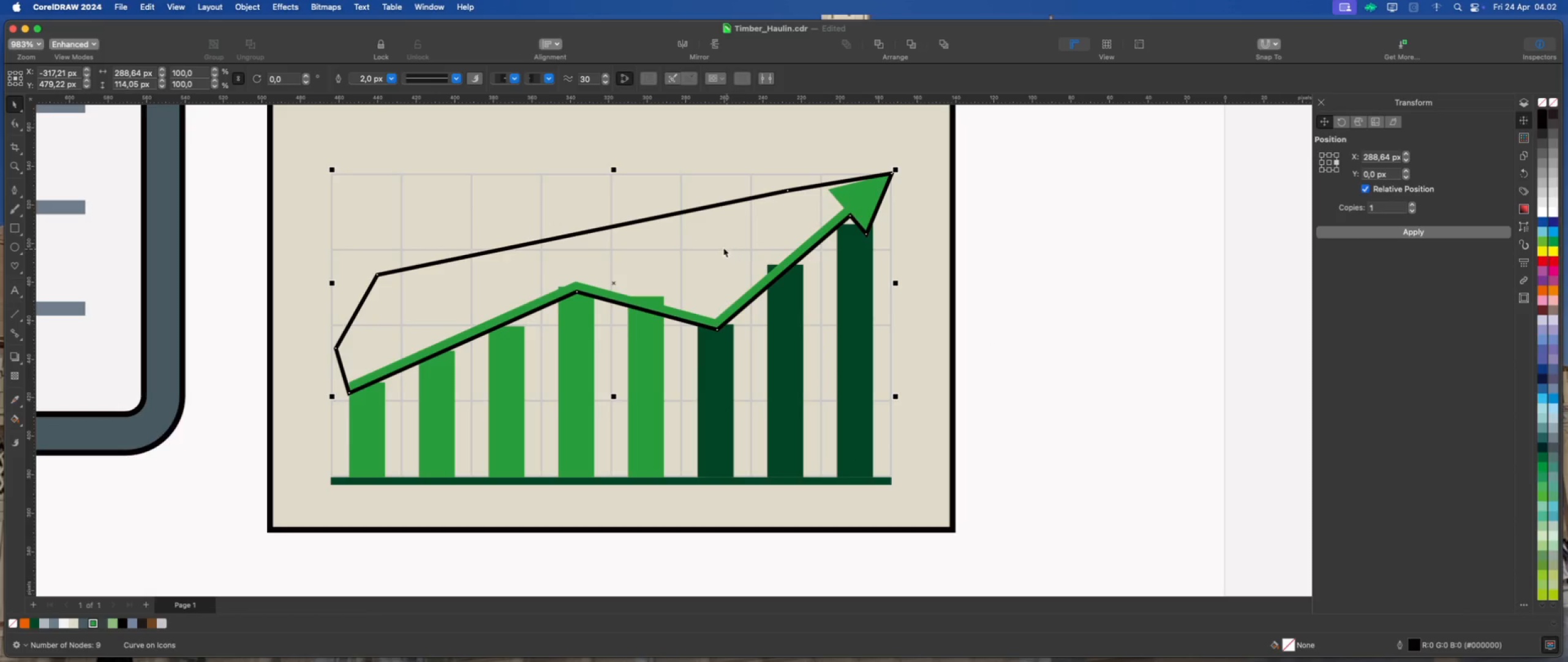 
left_click_drag(start_coordinate=[723, 248], to_coordinate=[727, 262])
 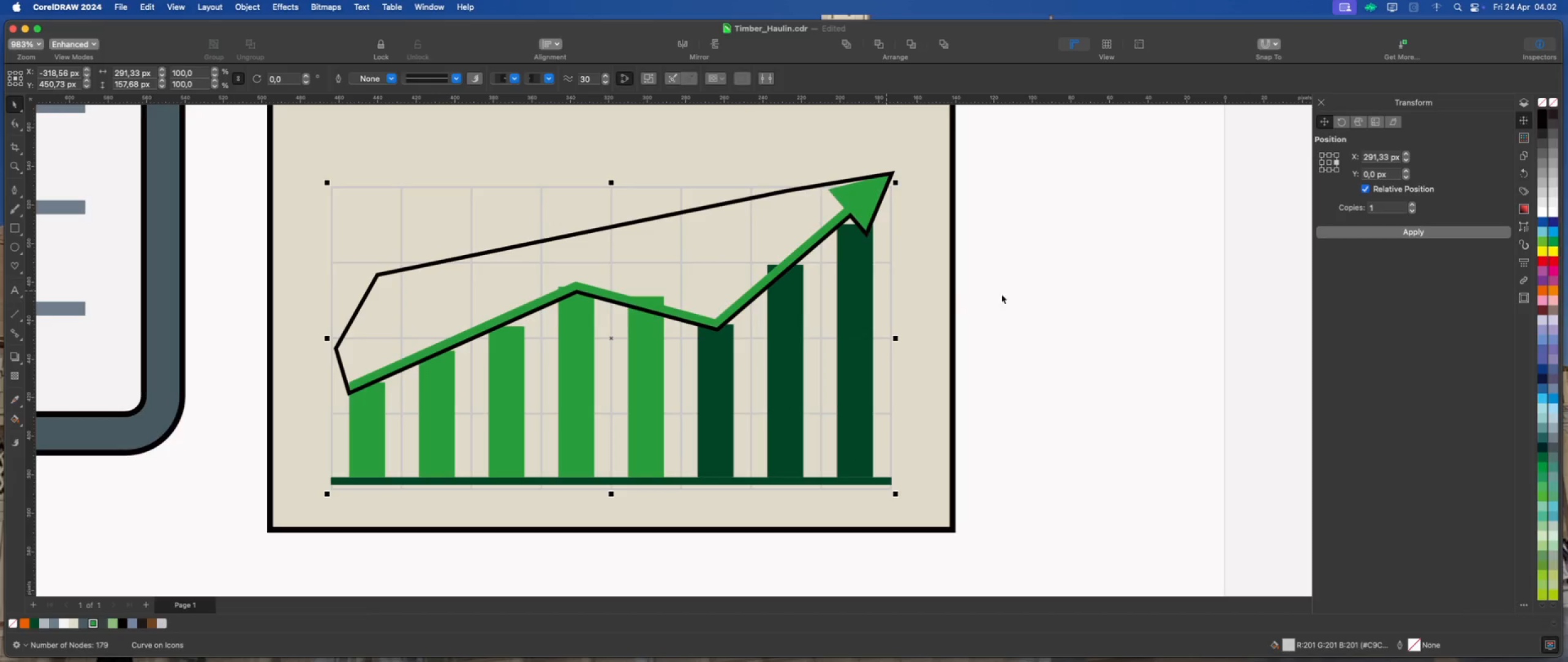 
hold_key(key=ShiftLeft, duration=1.12)
 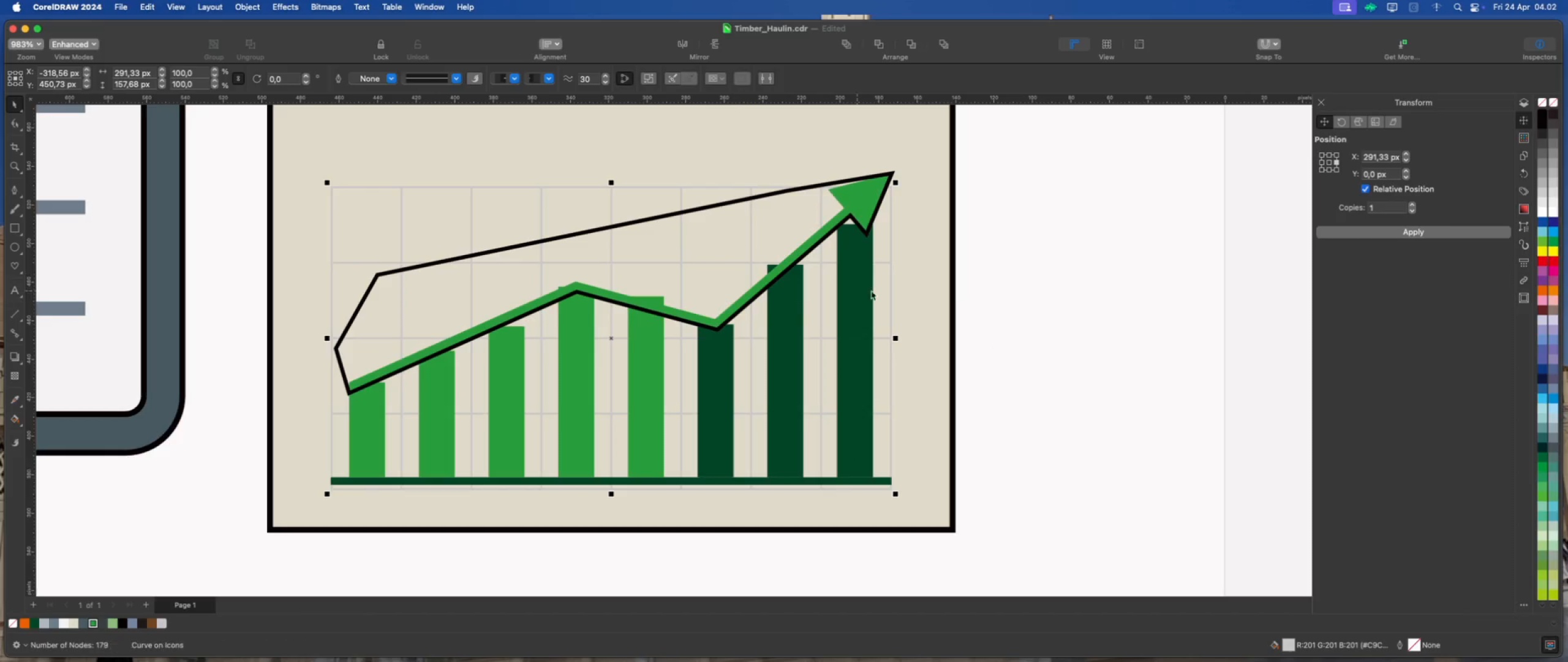 
key(Meta+Z)
 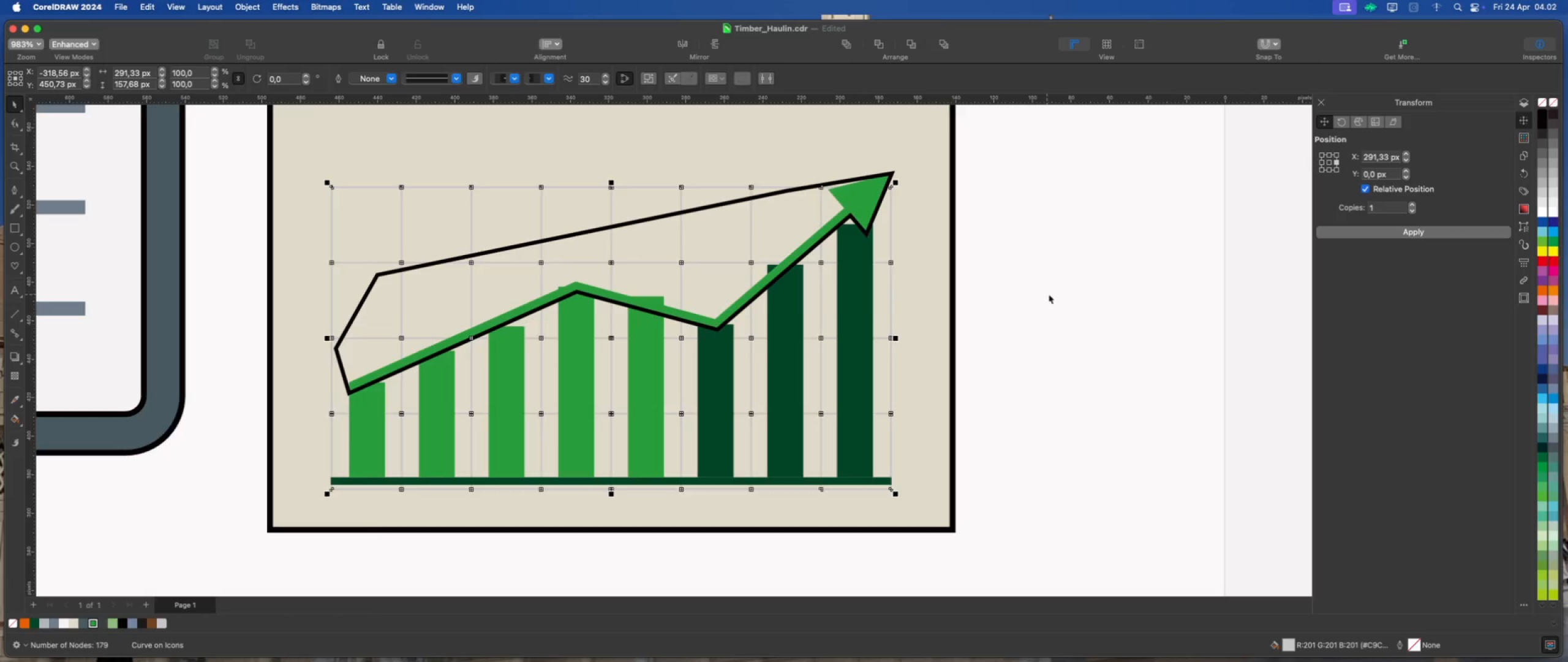 
left_click([1050, 294])
 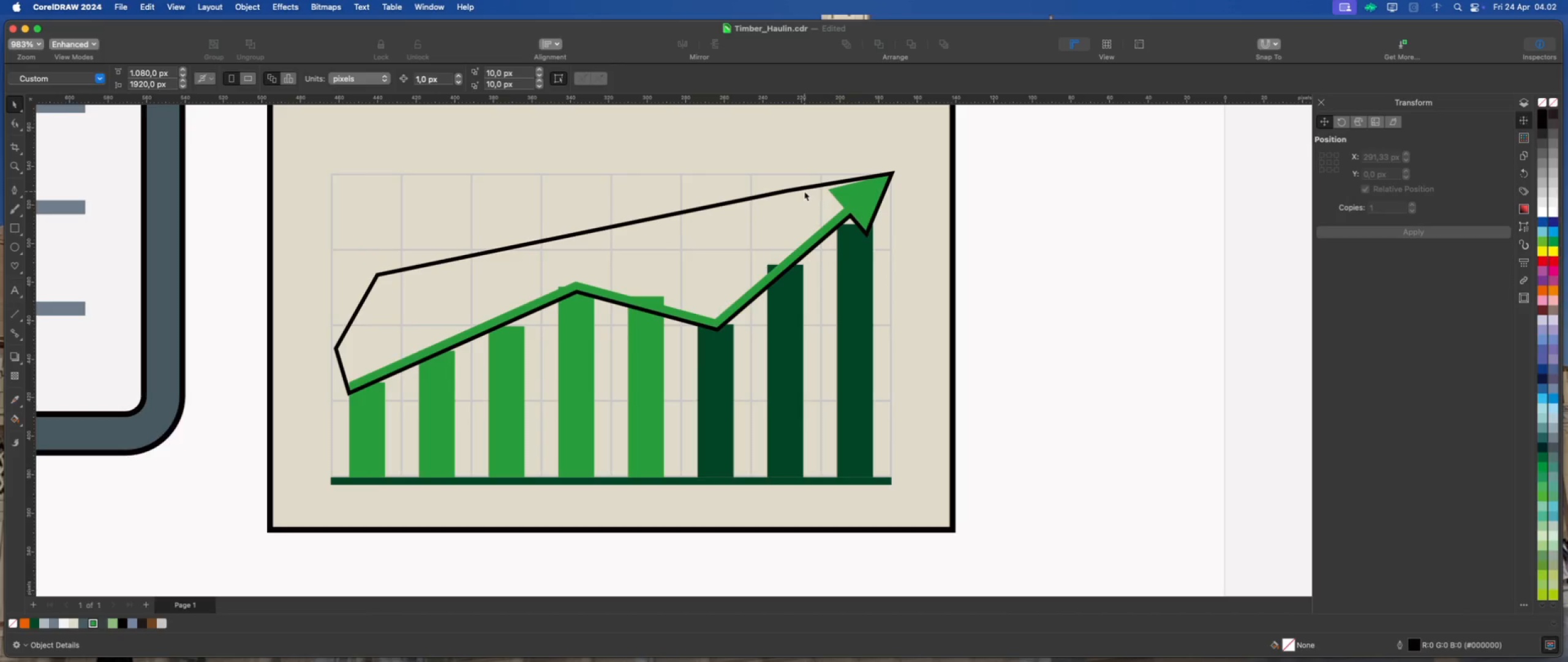 
left_click([804, 188])
 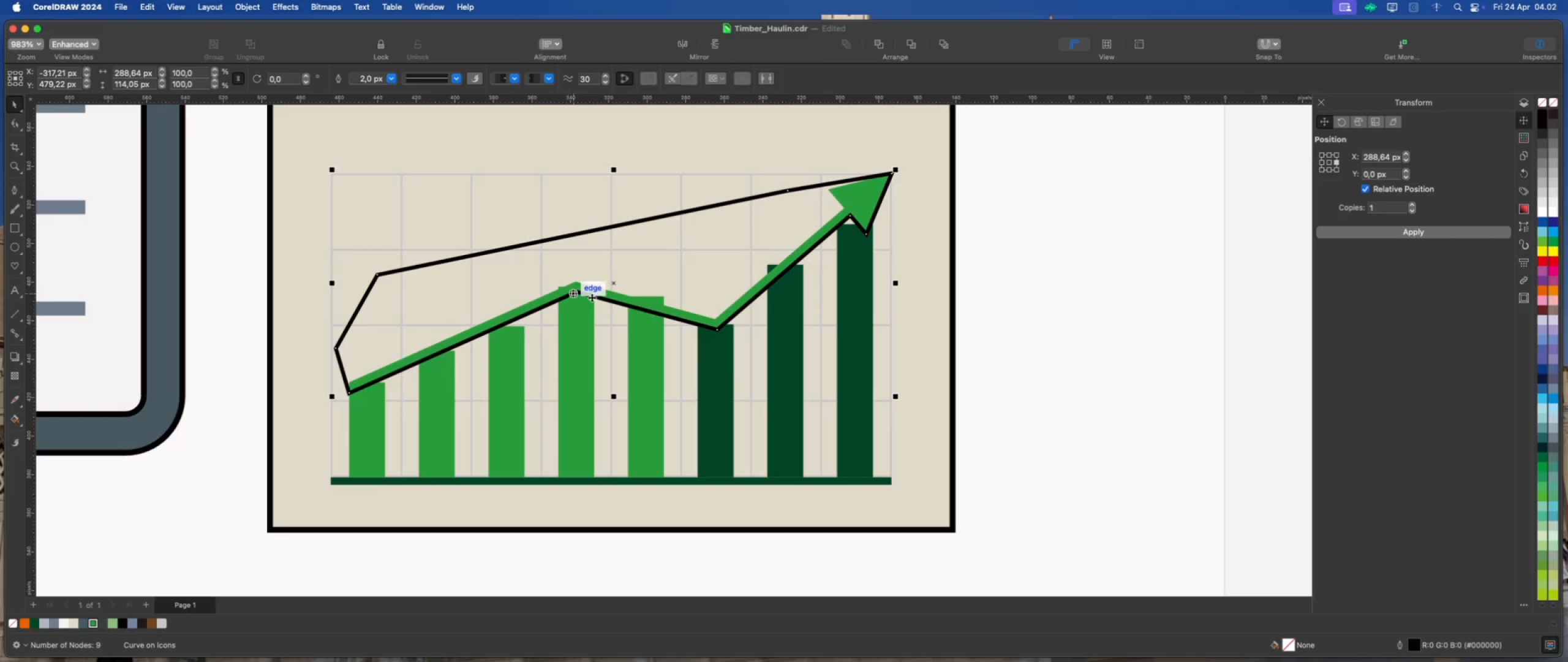 
left_click_drag(start_coordinate=[614, 284], to_coordinate=[617, 304])
 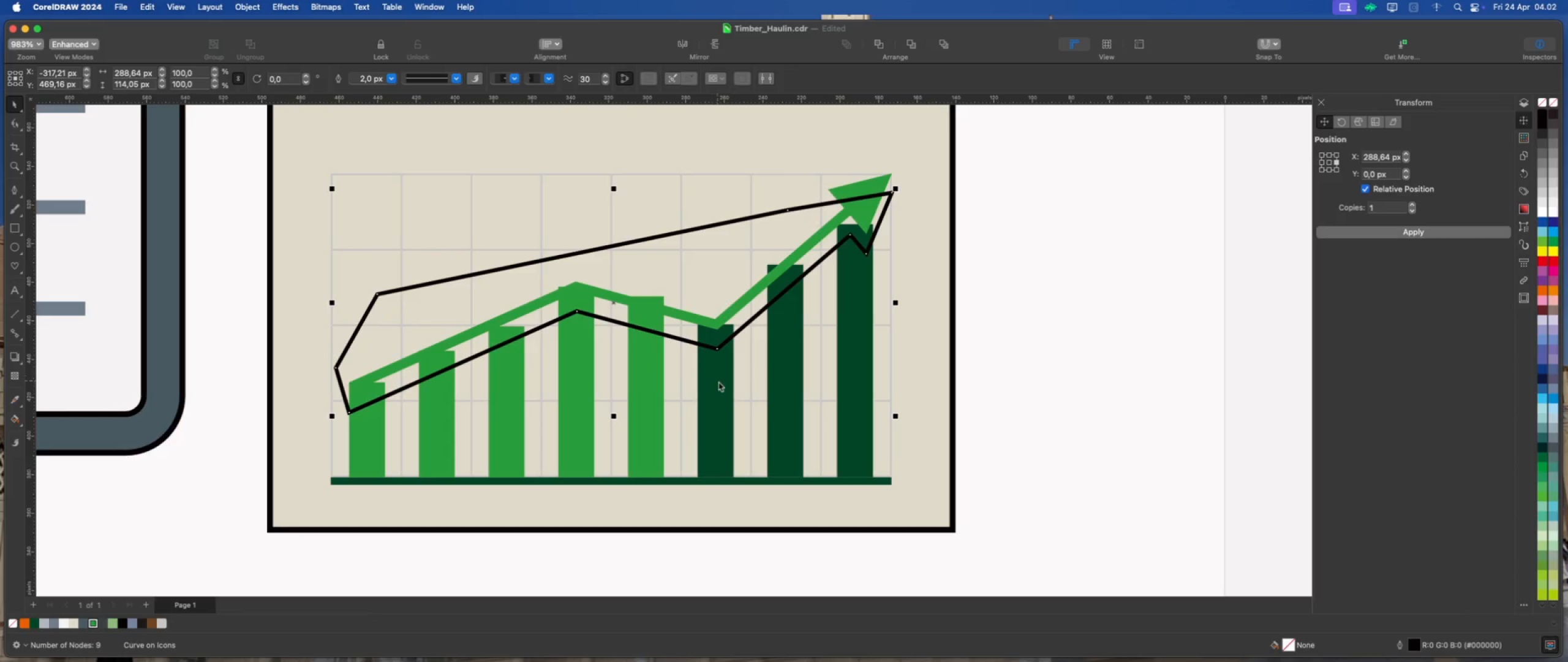 
hold_key(key=ShiftLeft, duration=5.58)
 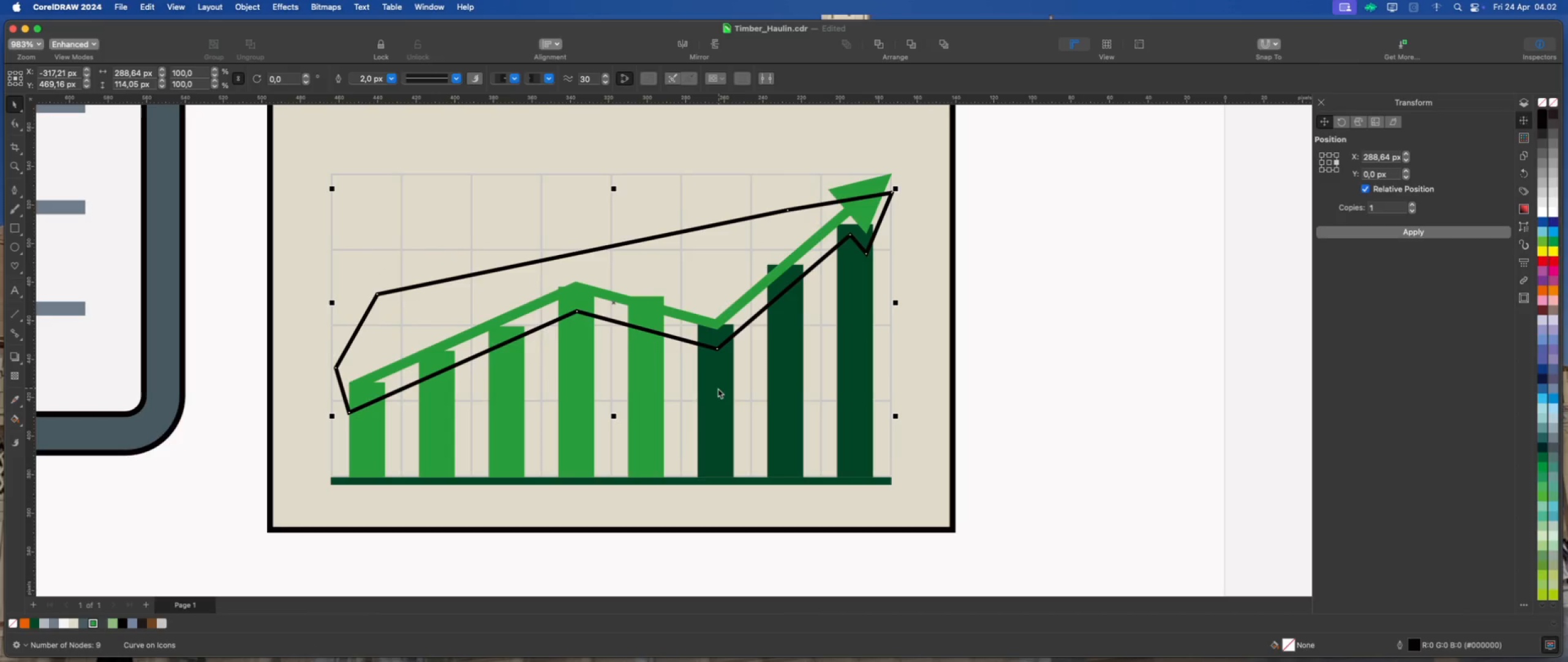 
hold_key(key=ShiftLeft, duration=0.54)
left_click([716, 391])
 